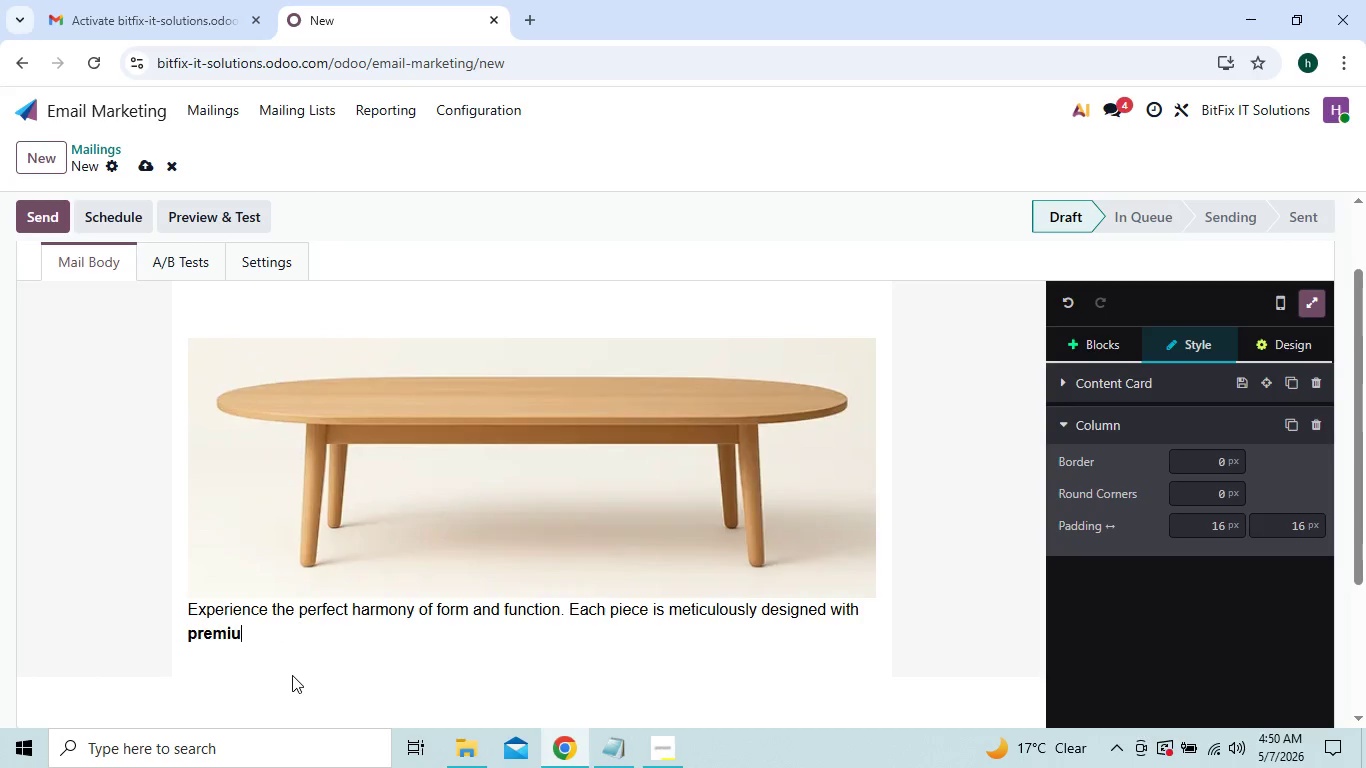 
key(Backspace)
 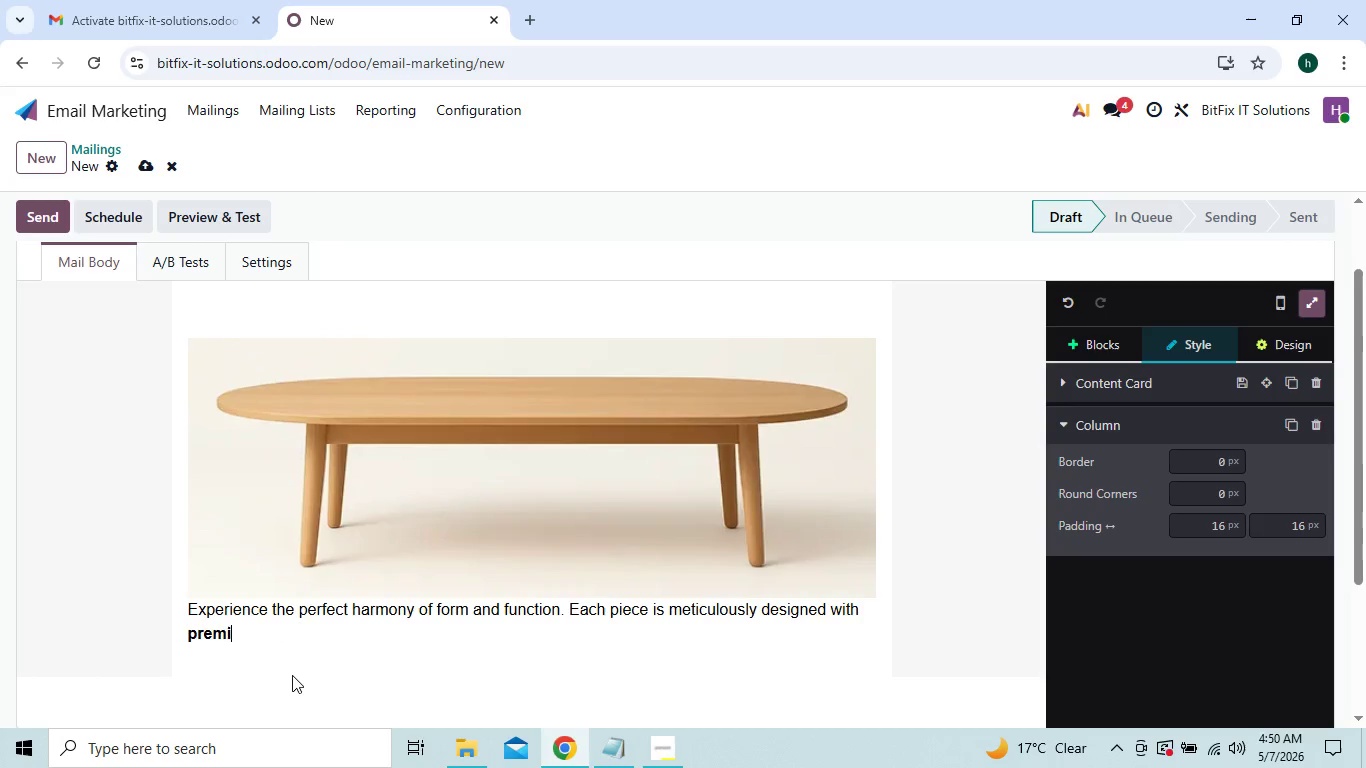 
key(Backspace)
 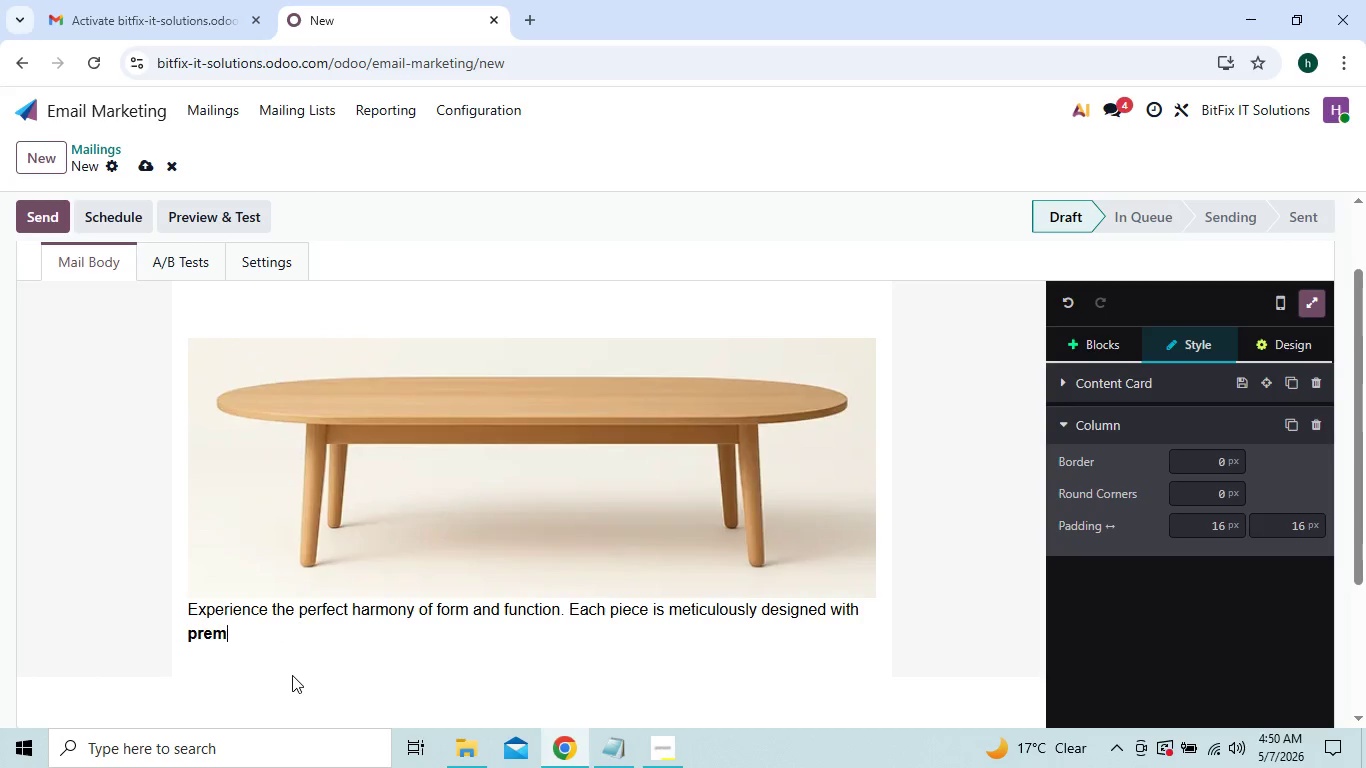 
key(Backspace)
 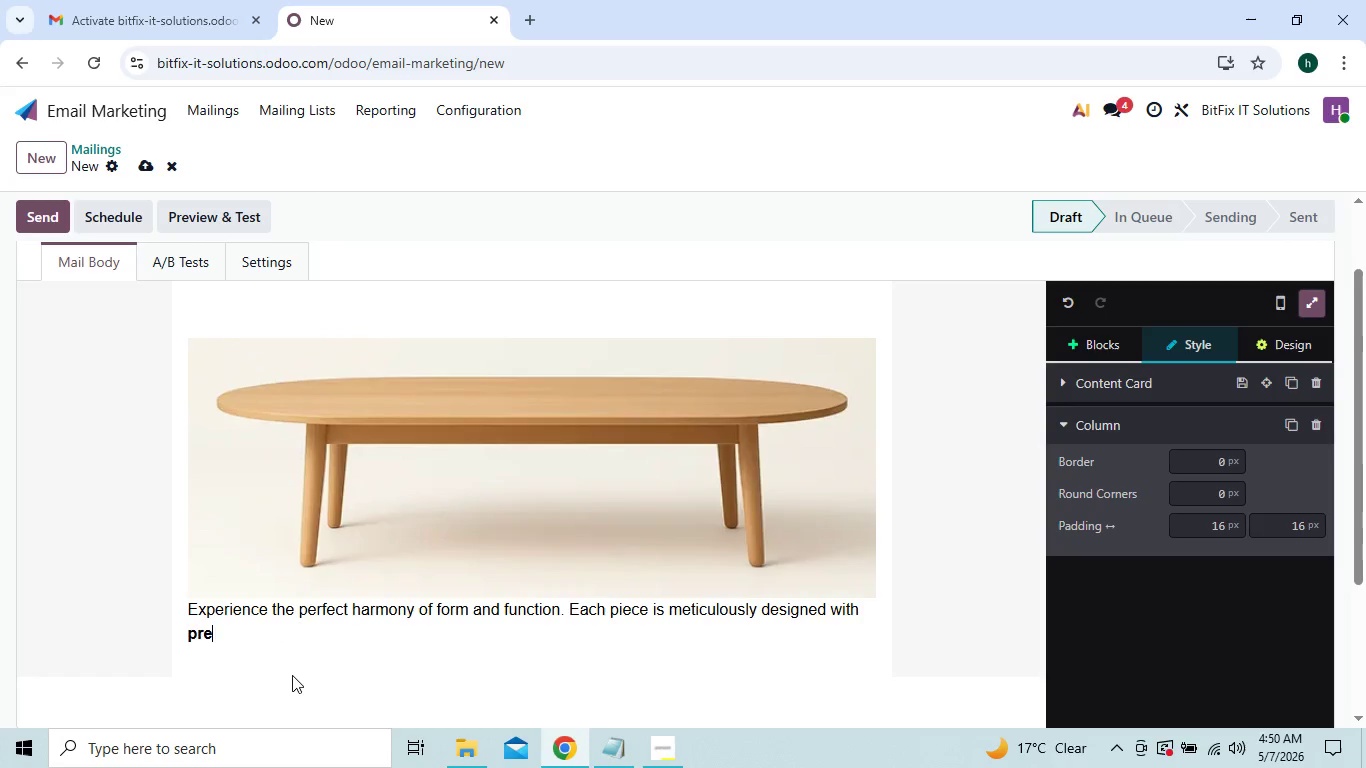 
key(Backspace)
 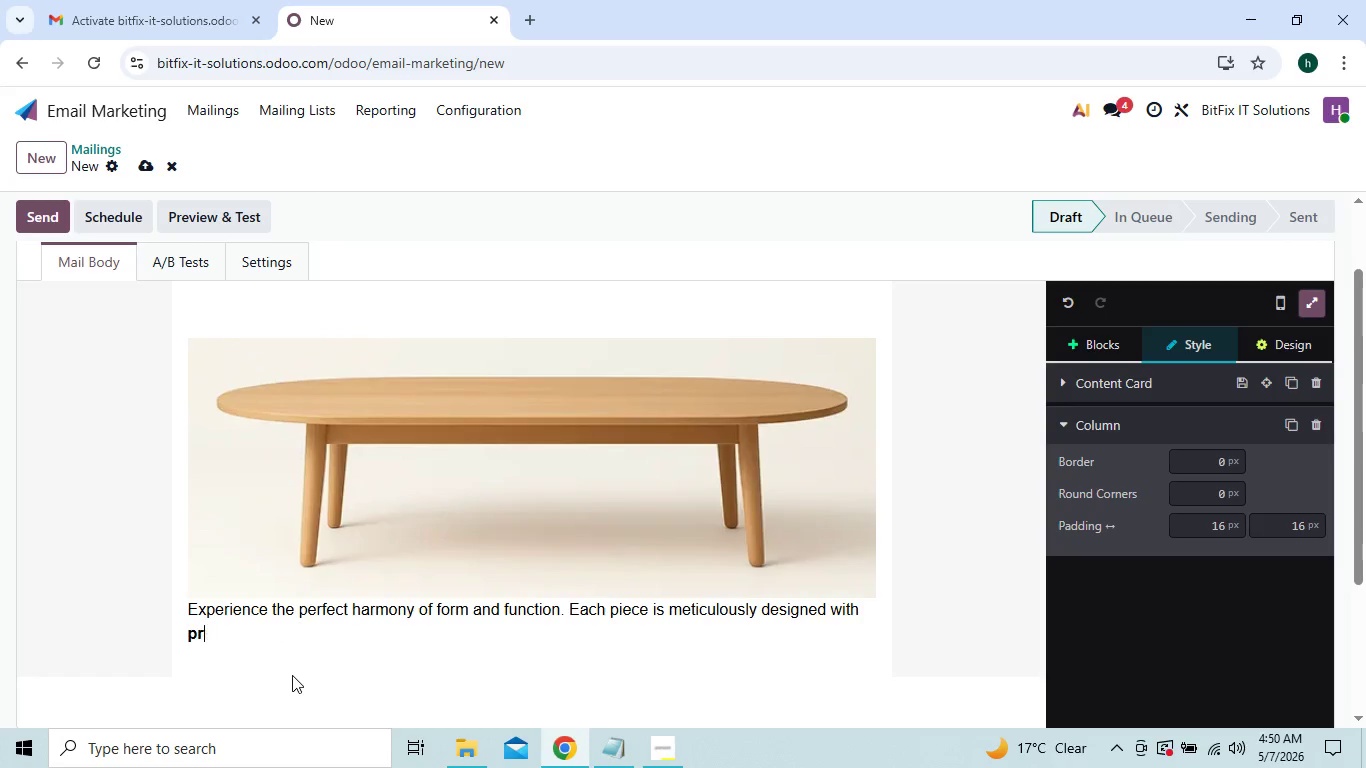 
key(Backspace)
 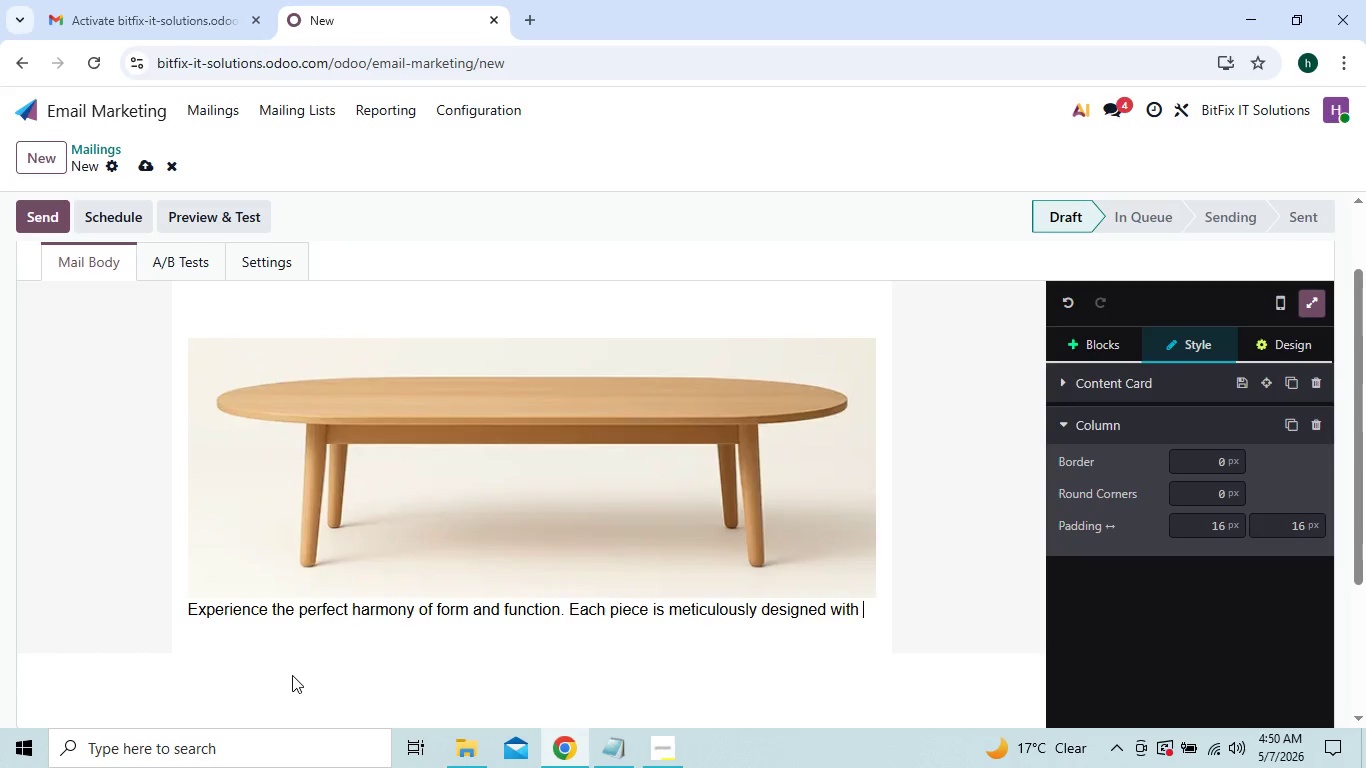 
key(Backspace)
 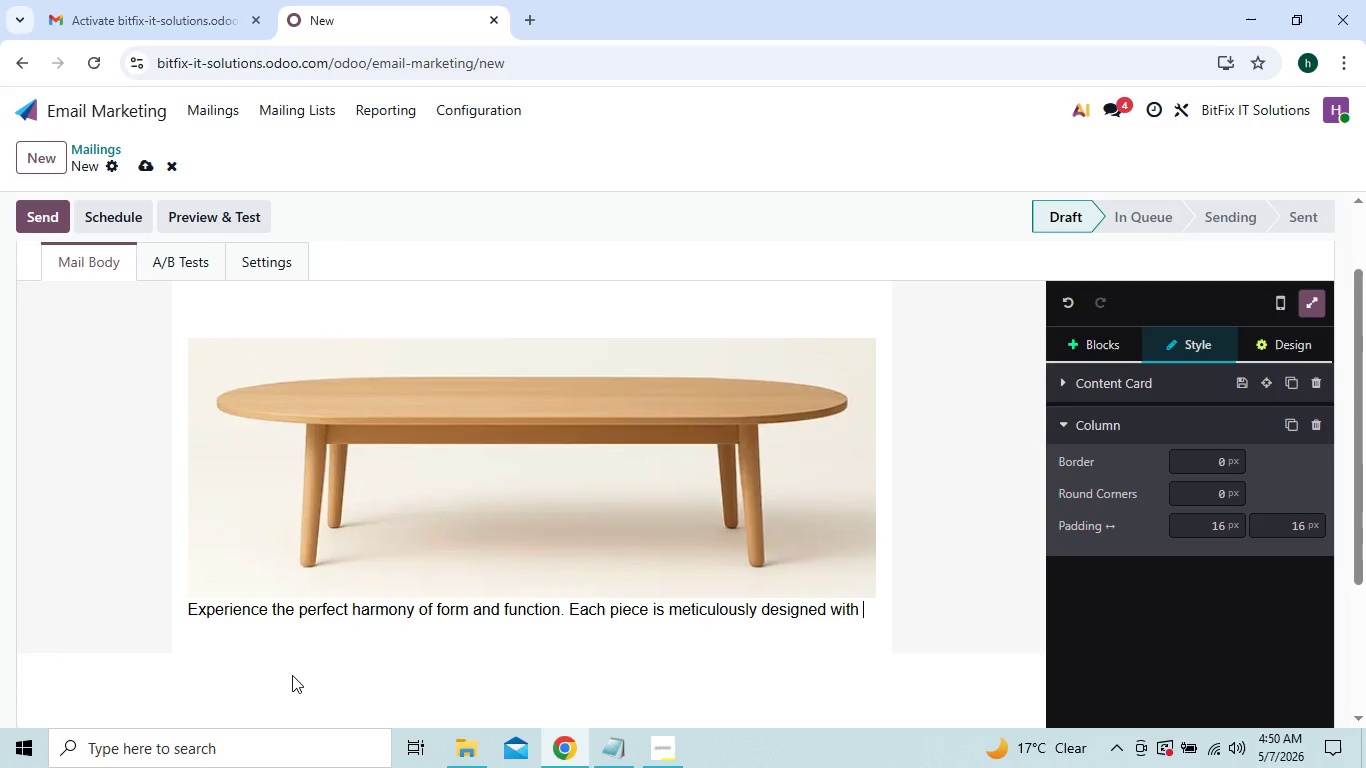 
key(Backspace)
 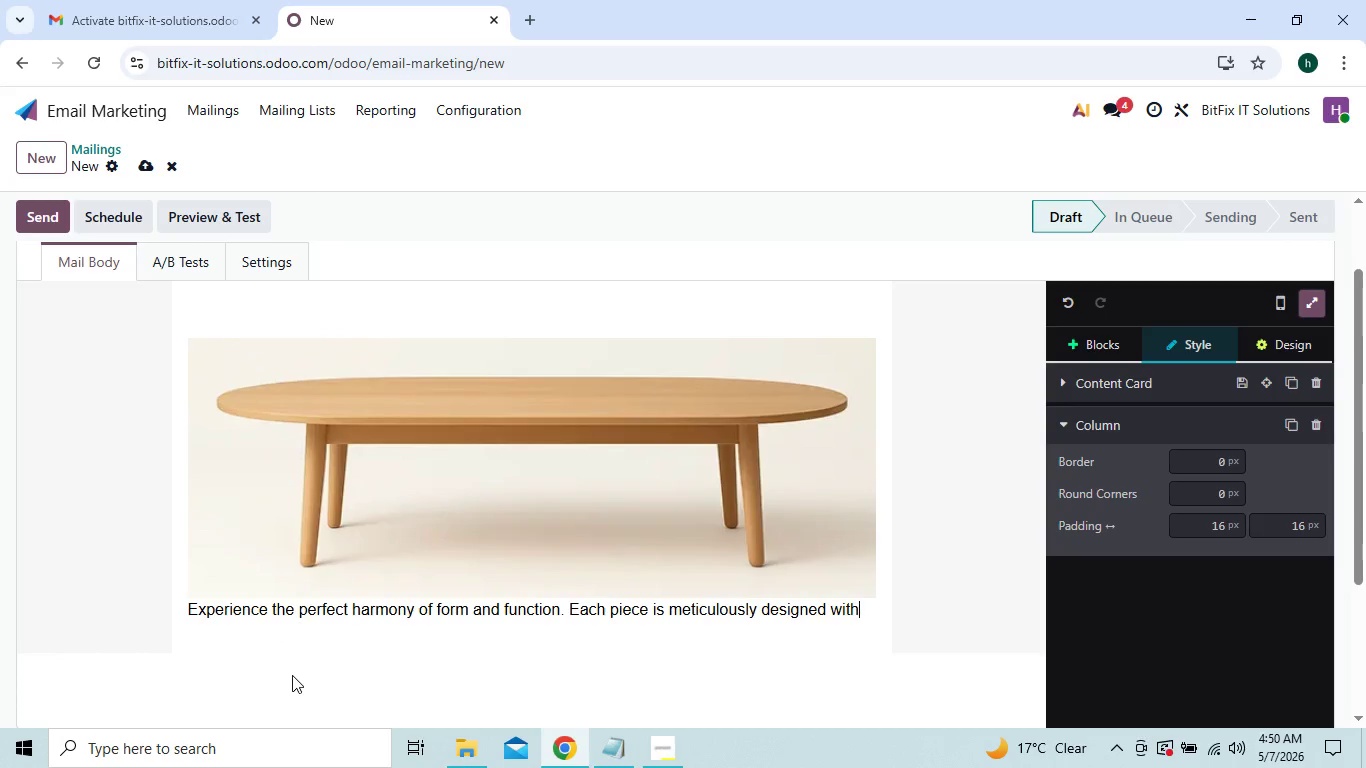 
key(Backspace)
 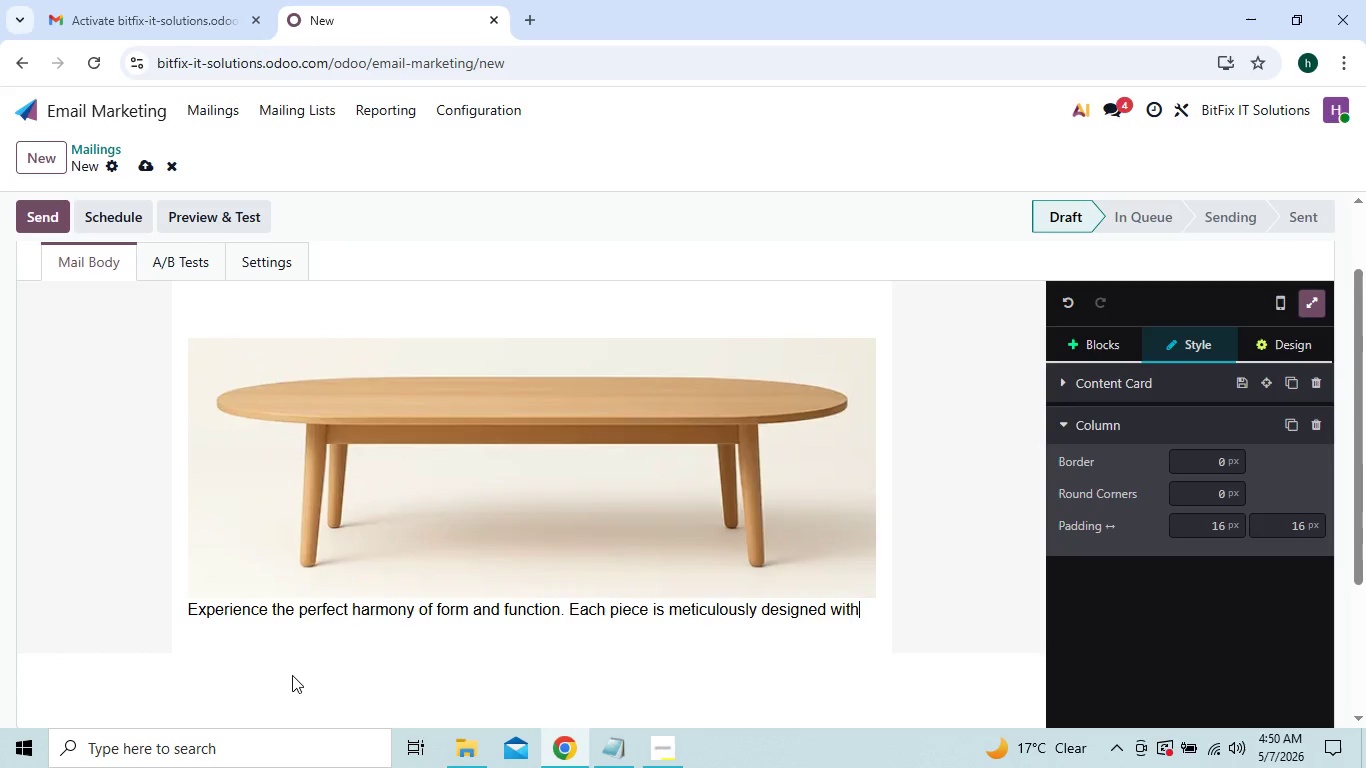 
key(Backspace)
 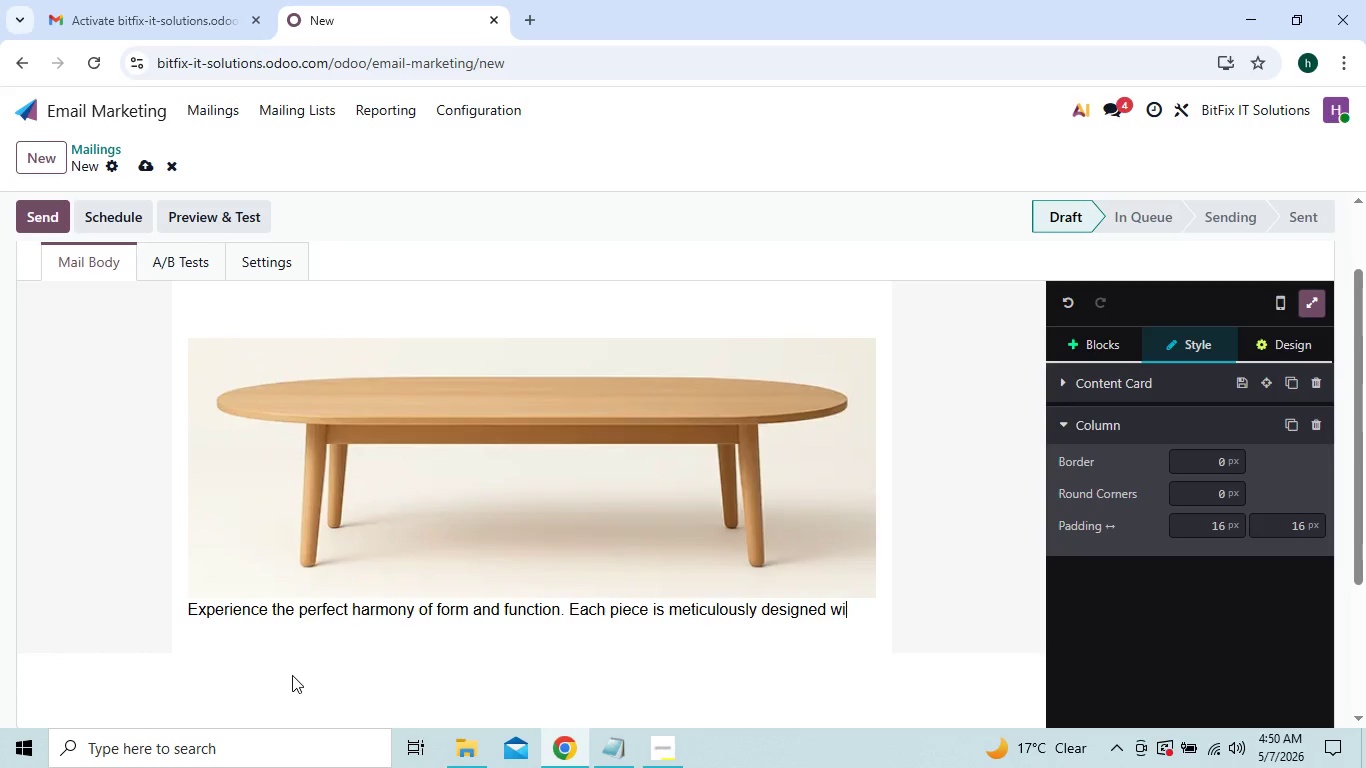 
key(Backspace)
 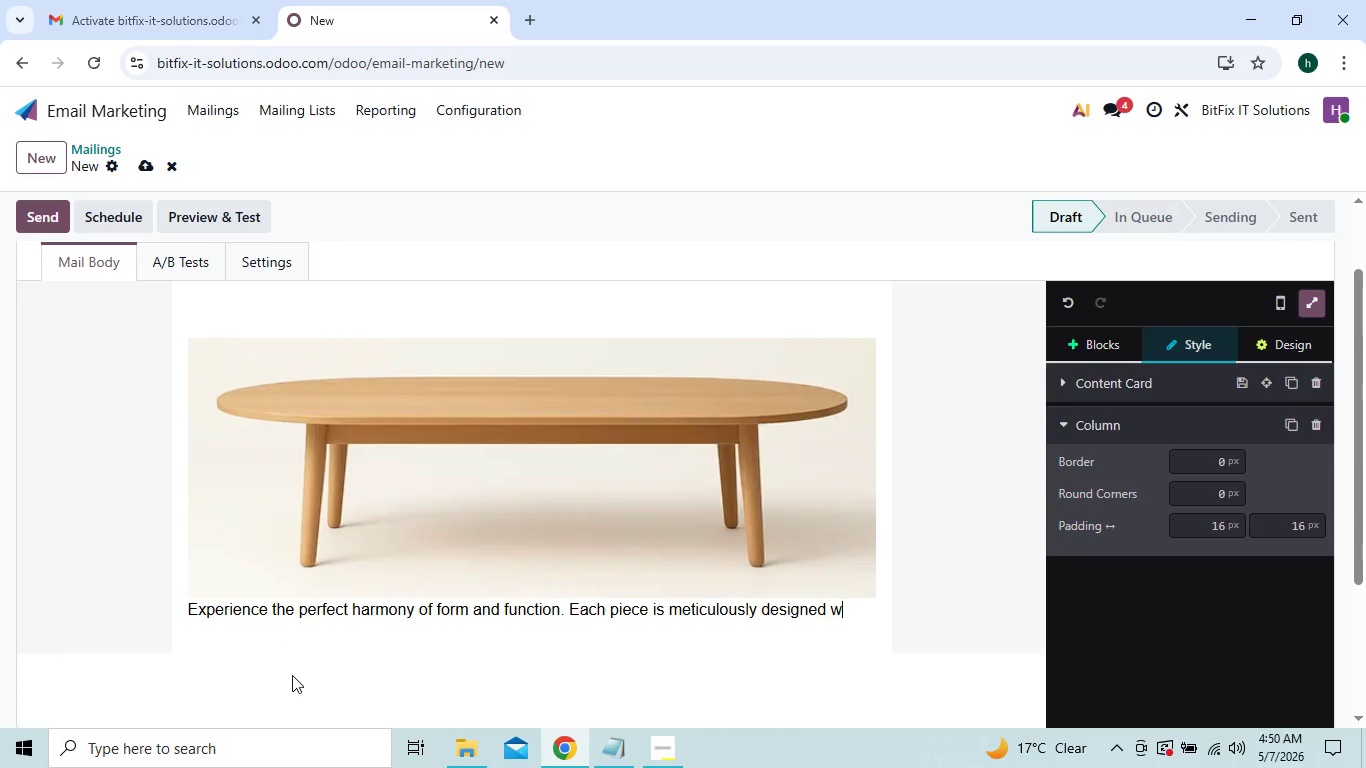 
hold_key(key=Backspace, duration=1.5)
 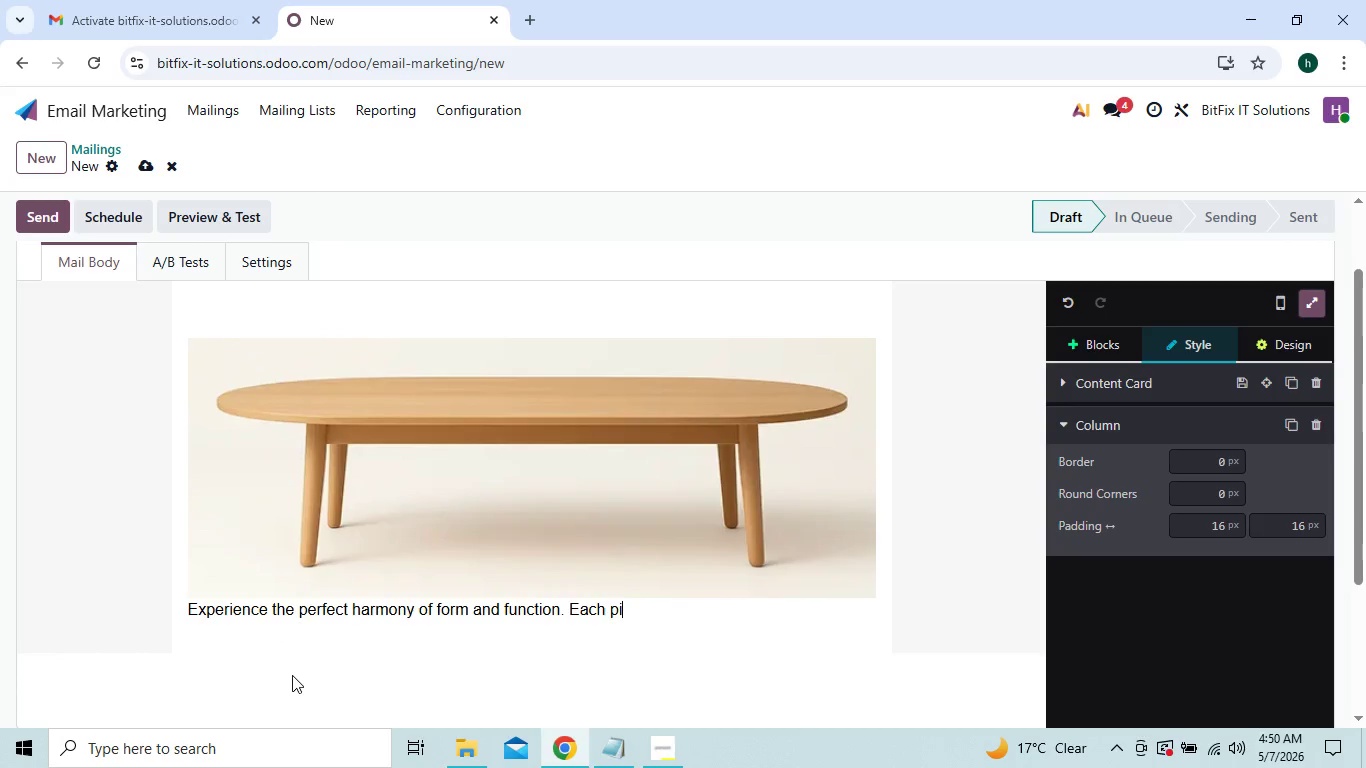 
key(Backspace)
 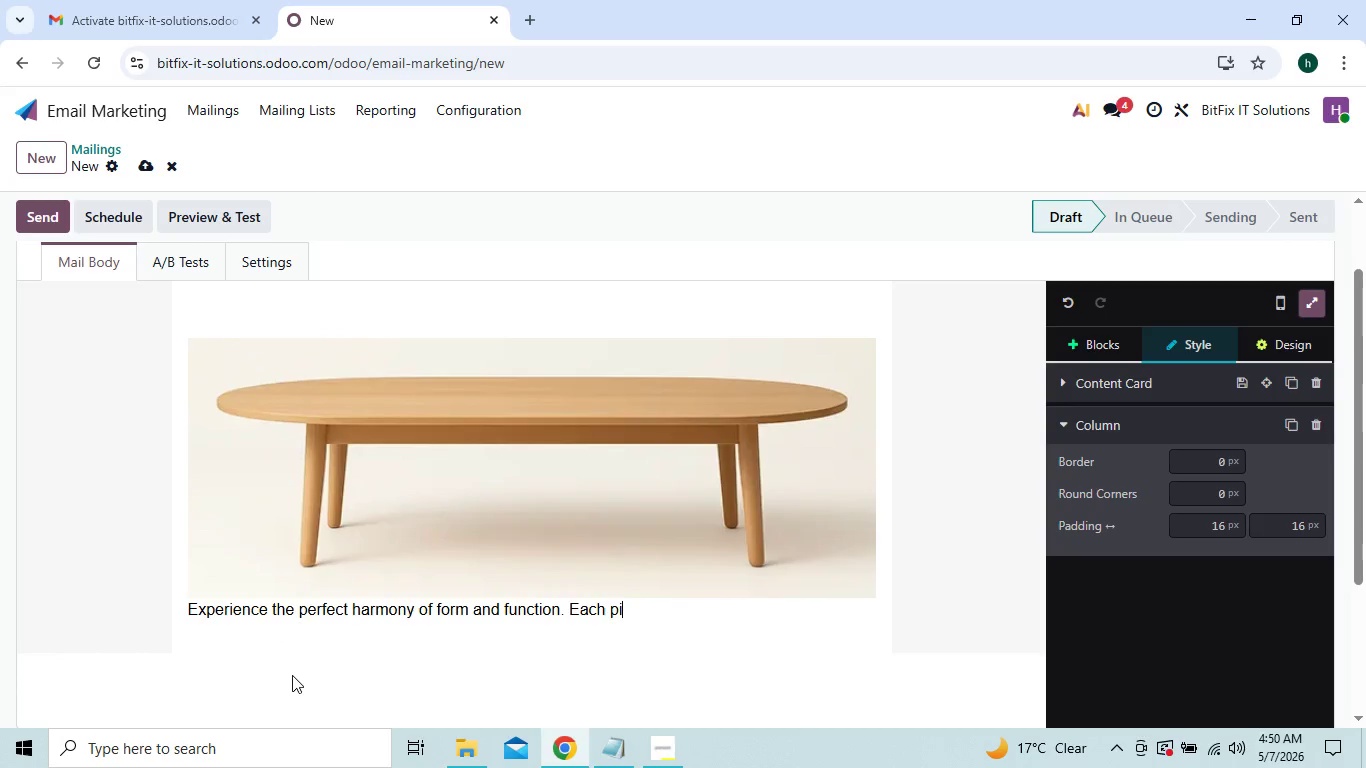 
key(Backspace)
 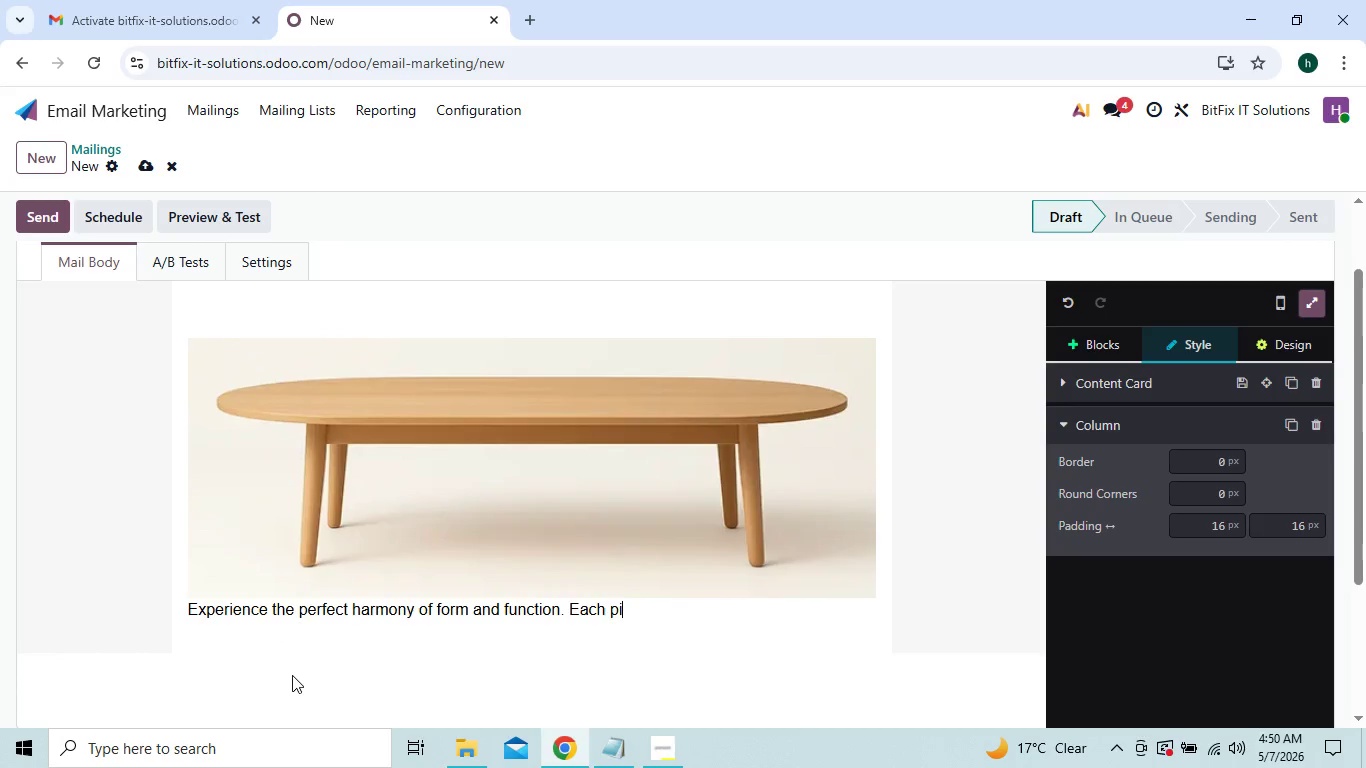 
key(Backspace)
 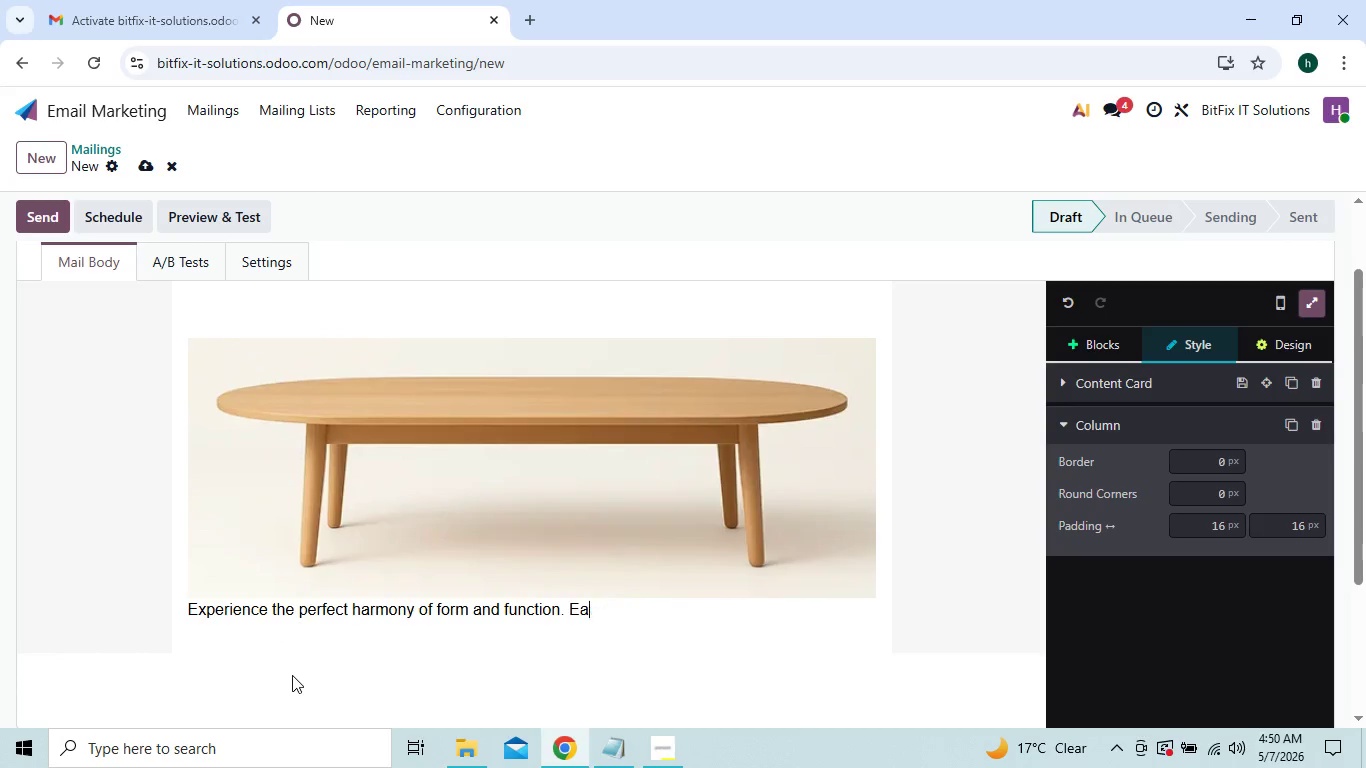 
key(Backspace)
 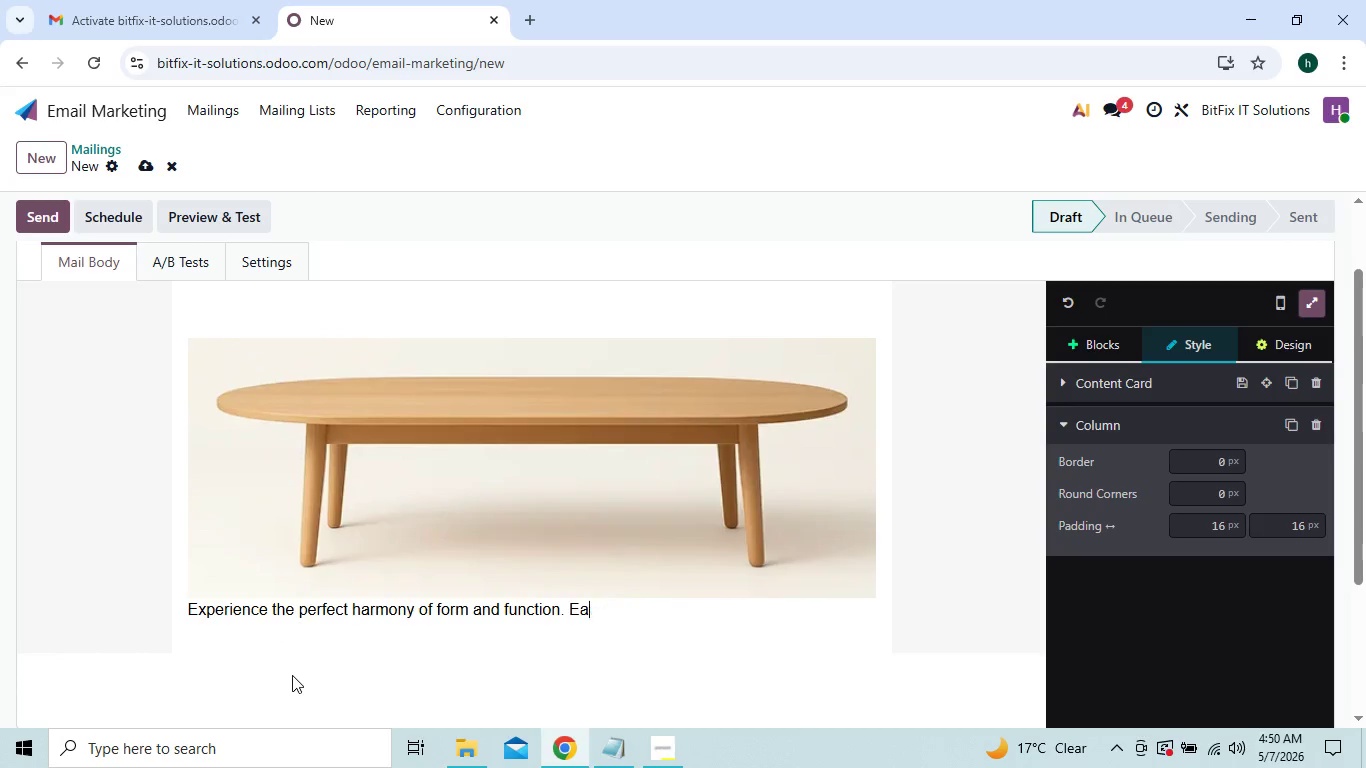 
key(Backspace)
 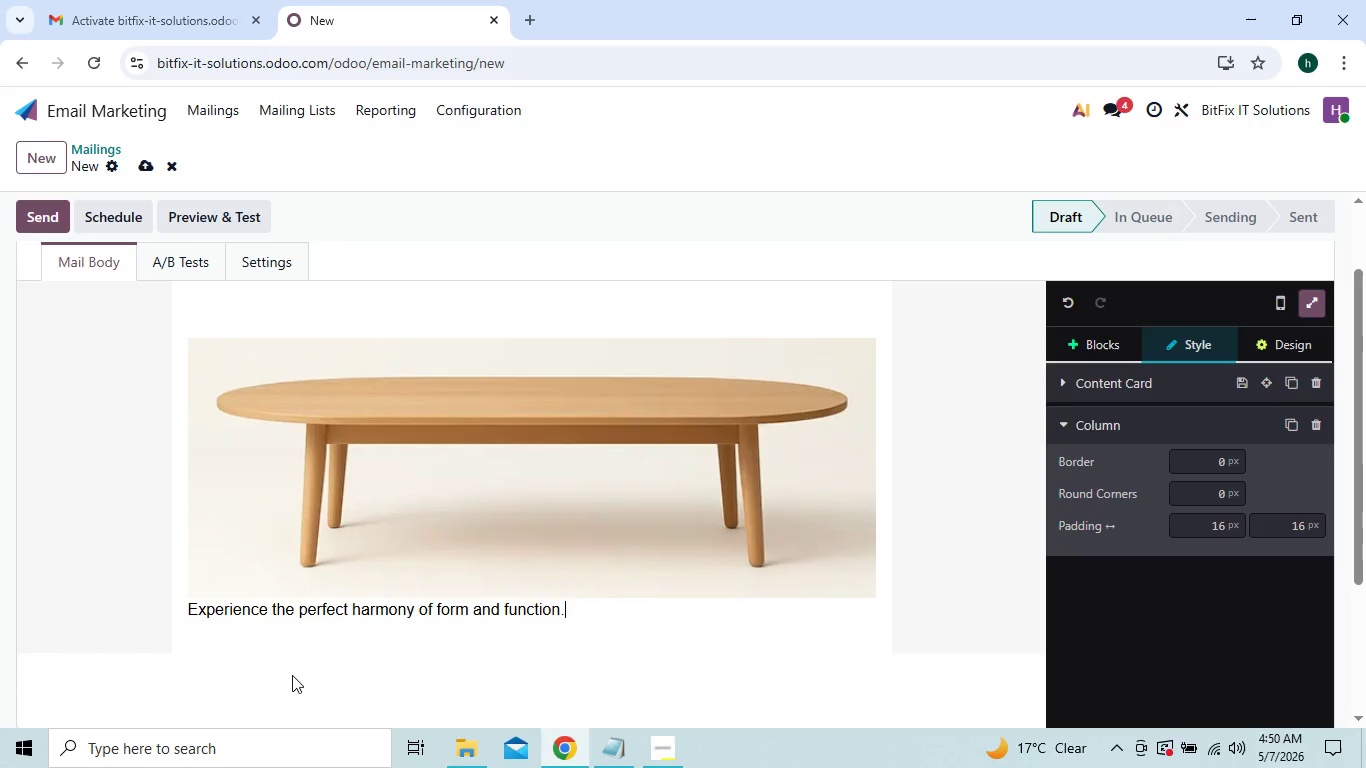 
key(Backspace)
 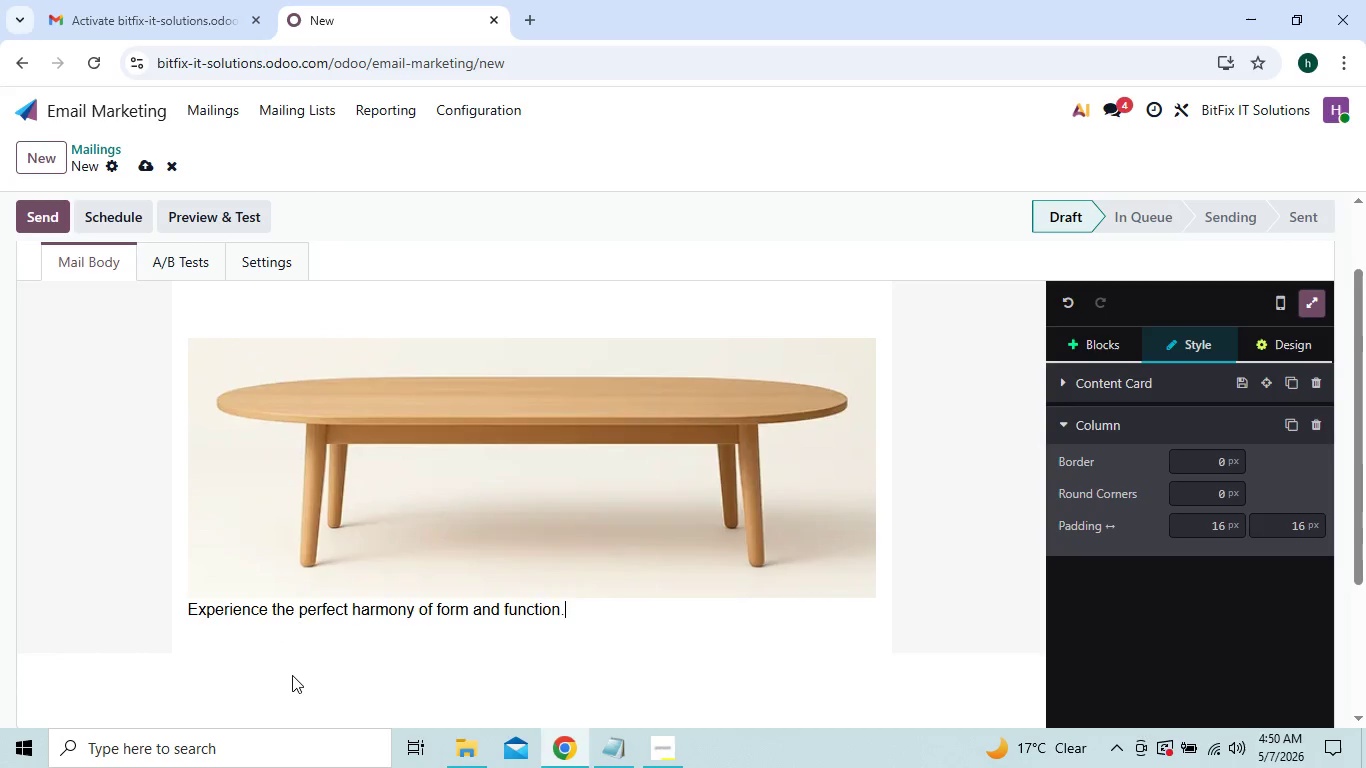 
key(Backspace)
 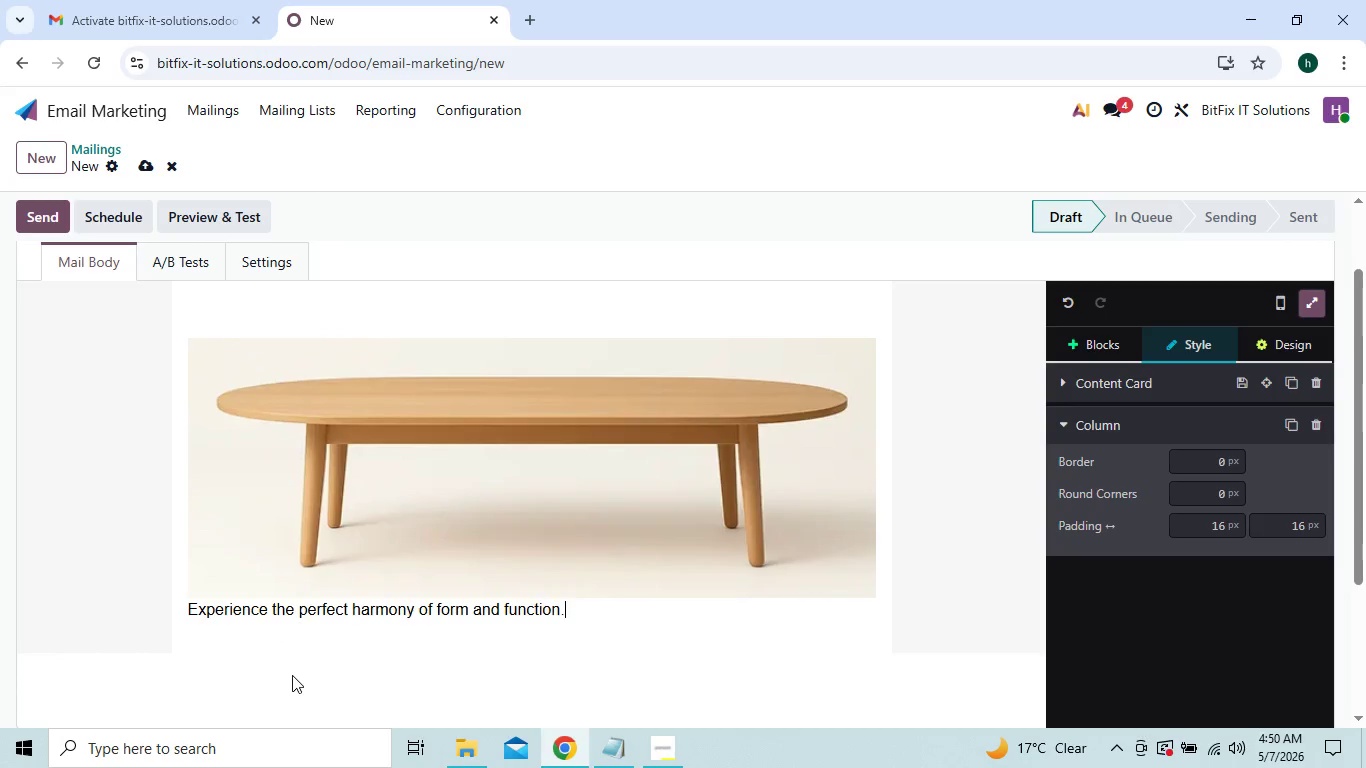 
key(Backspace)
 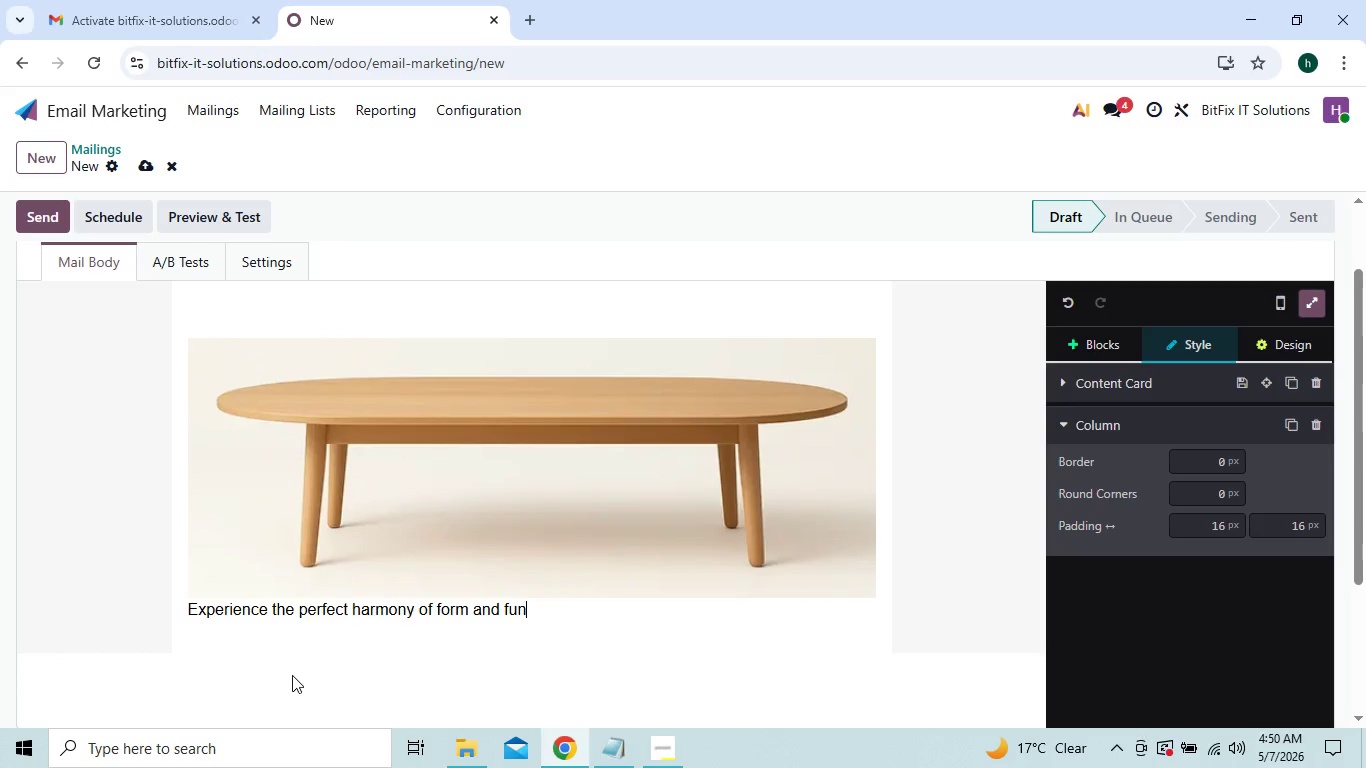 
key(Backspace)
 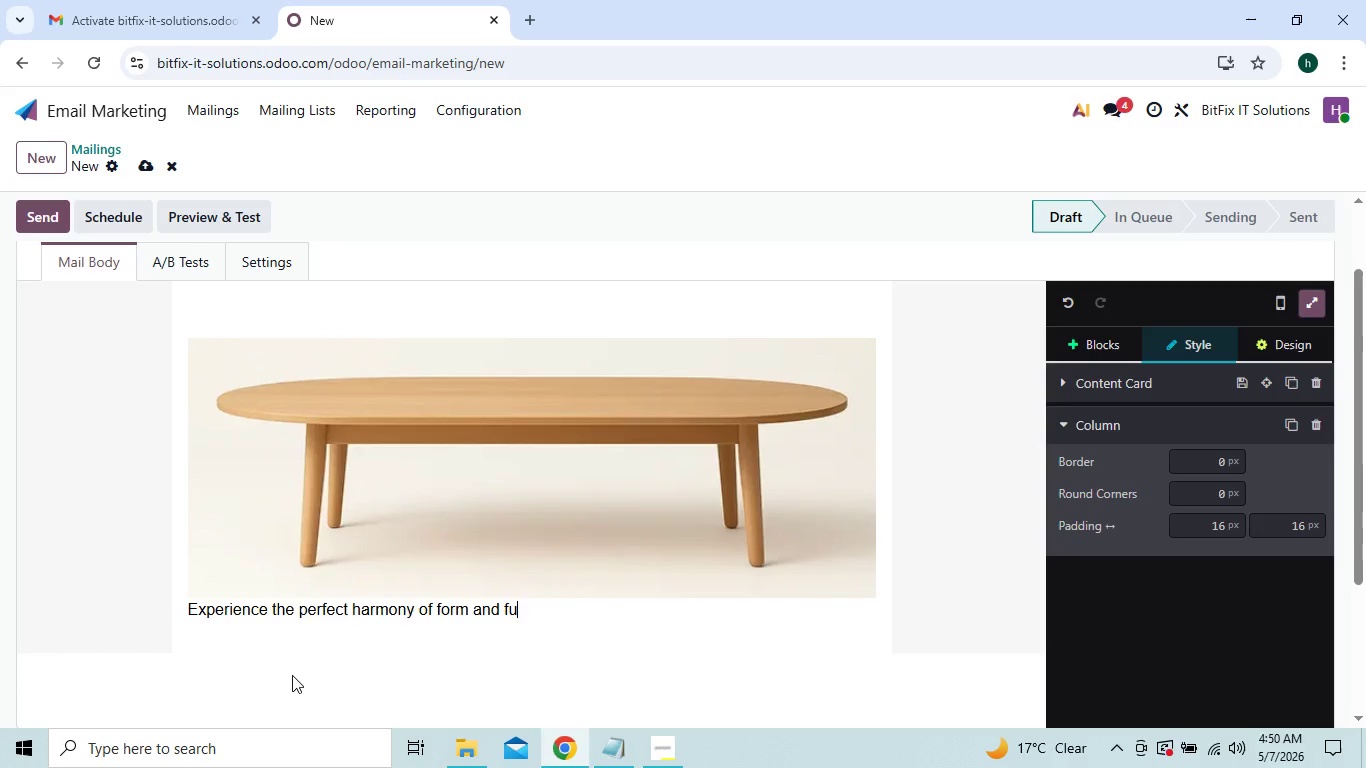 
key(Backspace)
 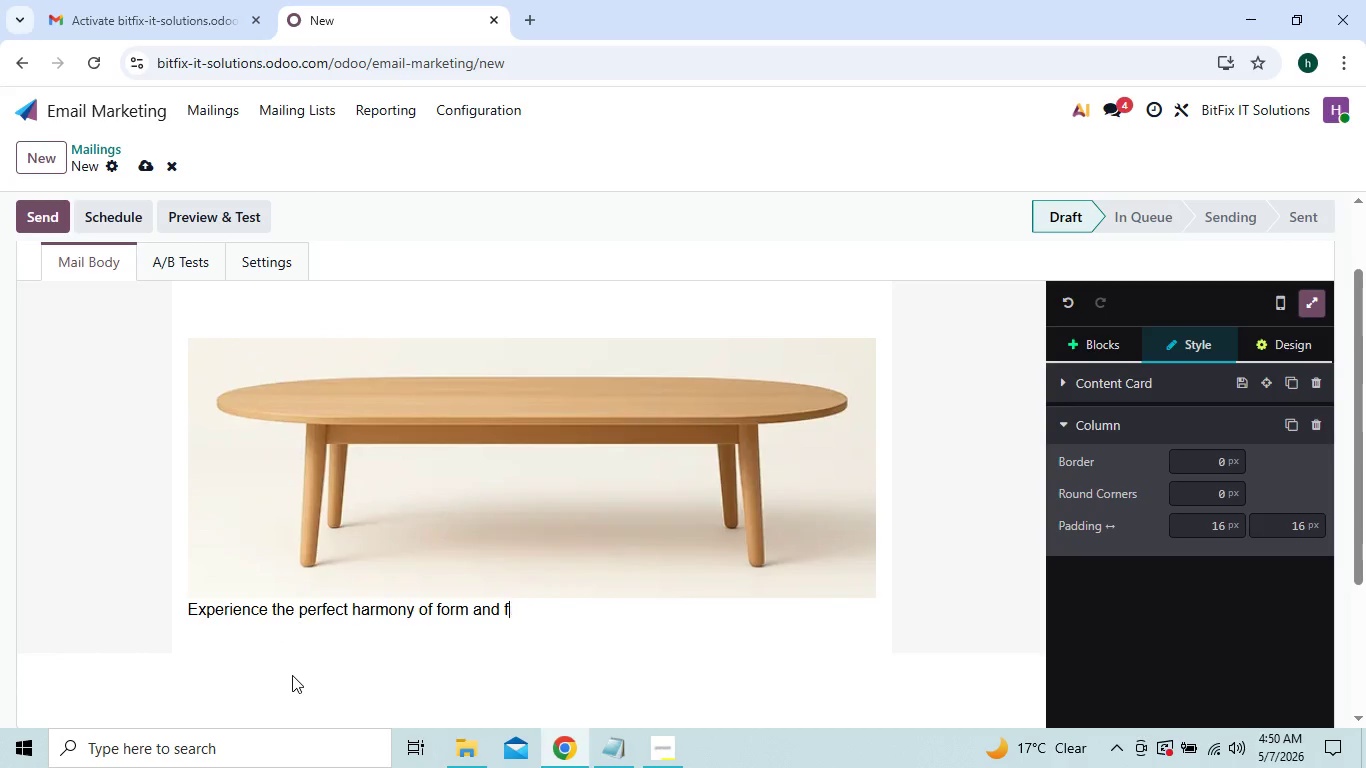 
key(Backspace)
 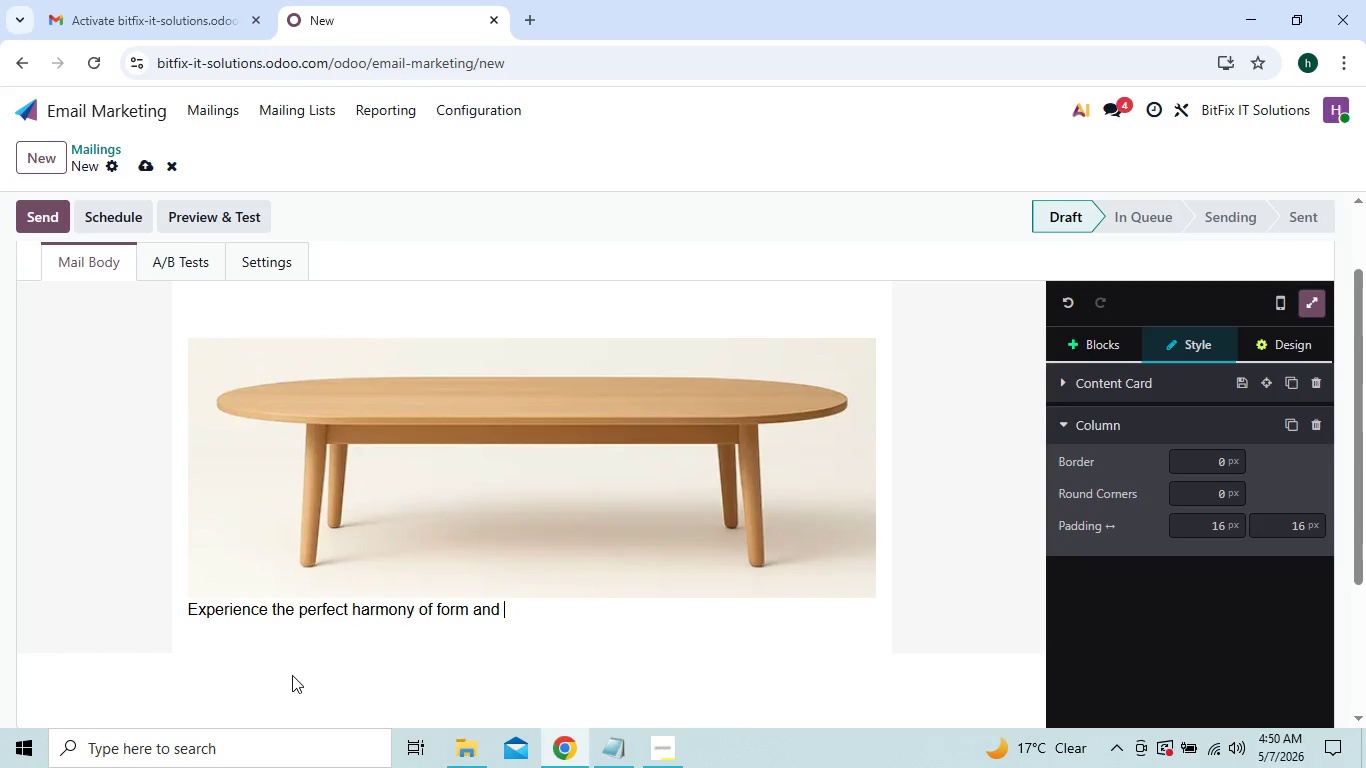 
key(Backspace)
 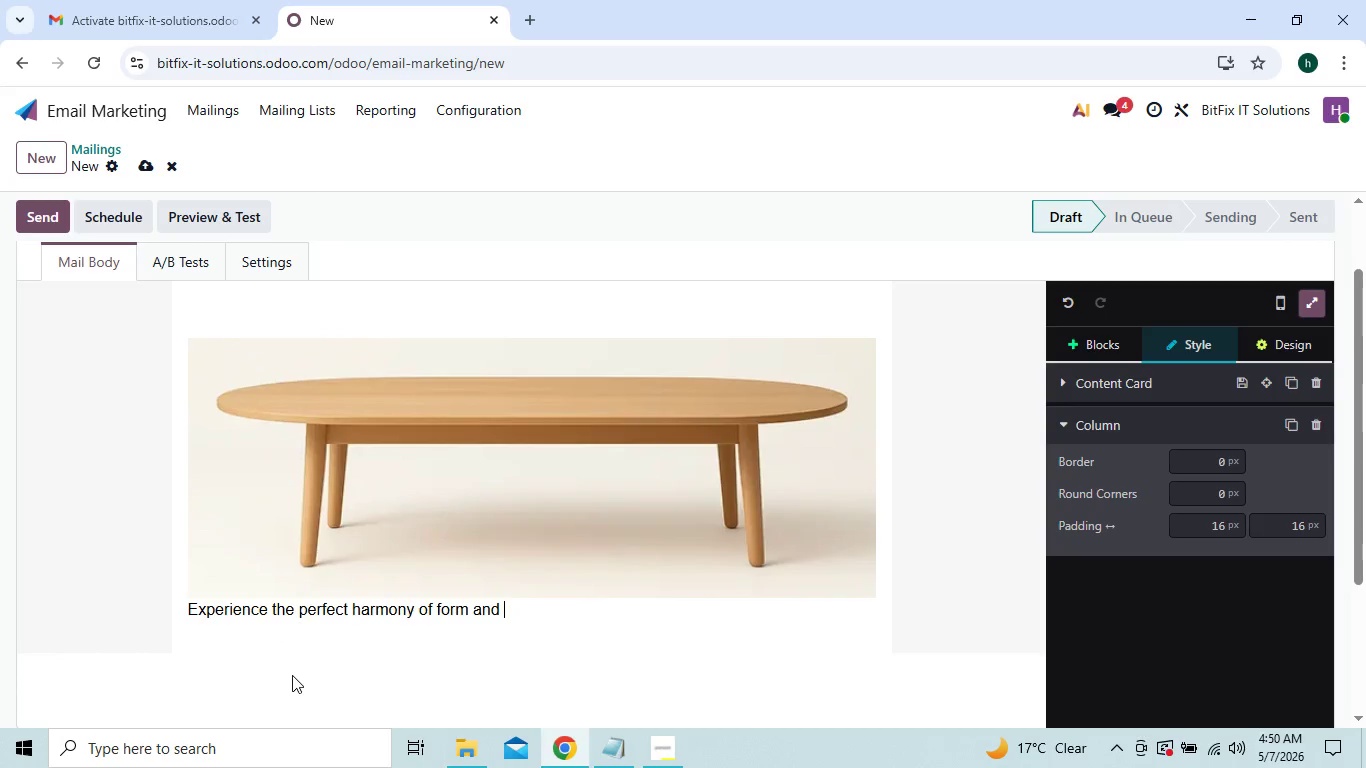 
key(Backspace)
 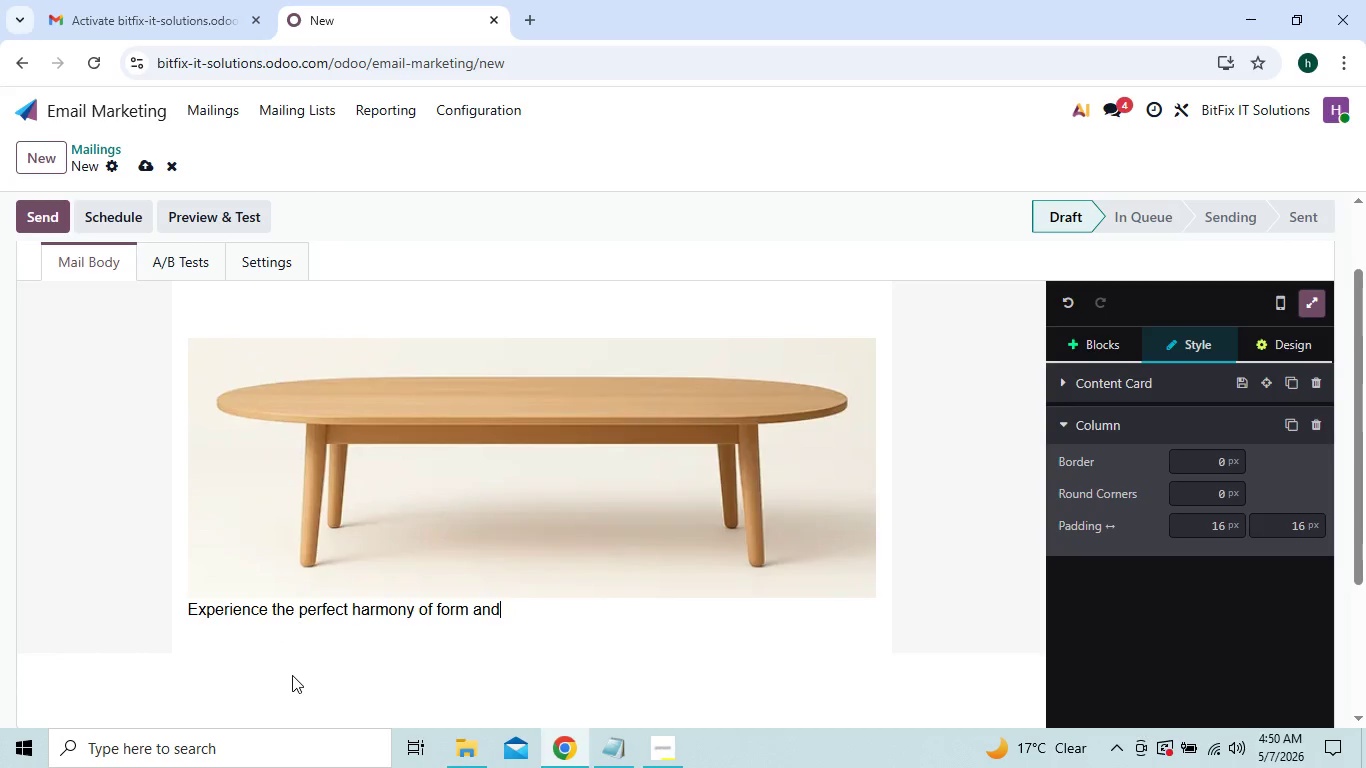 
key(Backspace)
 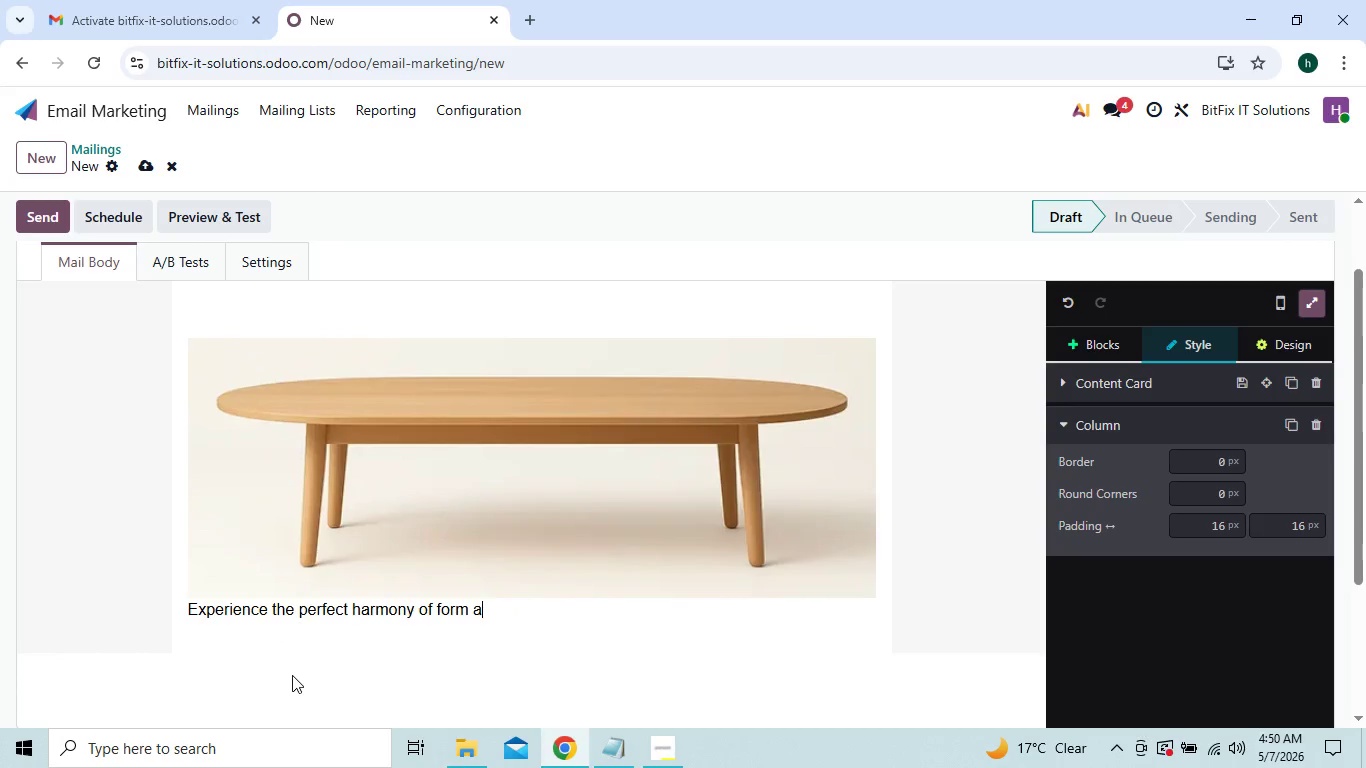 
key(Backspace)
 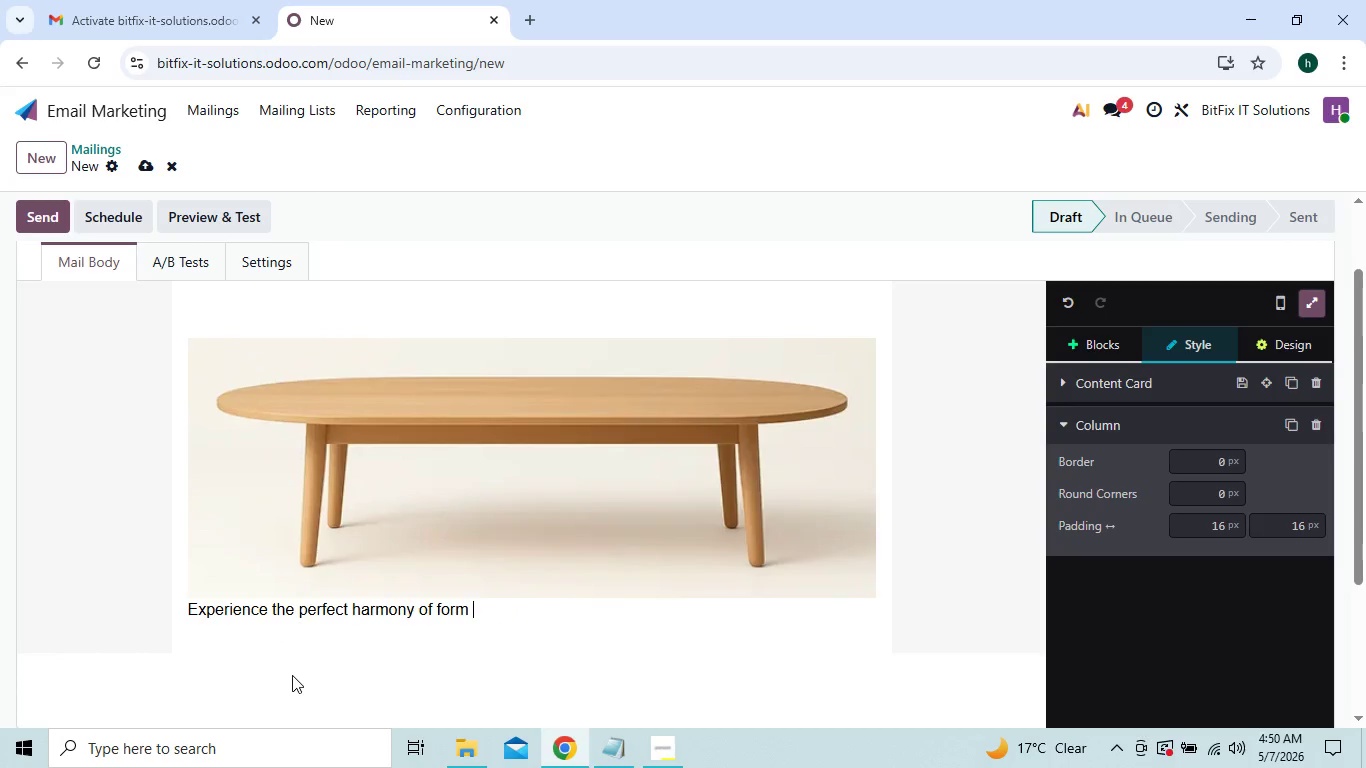 
key(Backspace)
 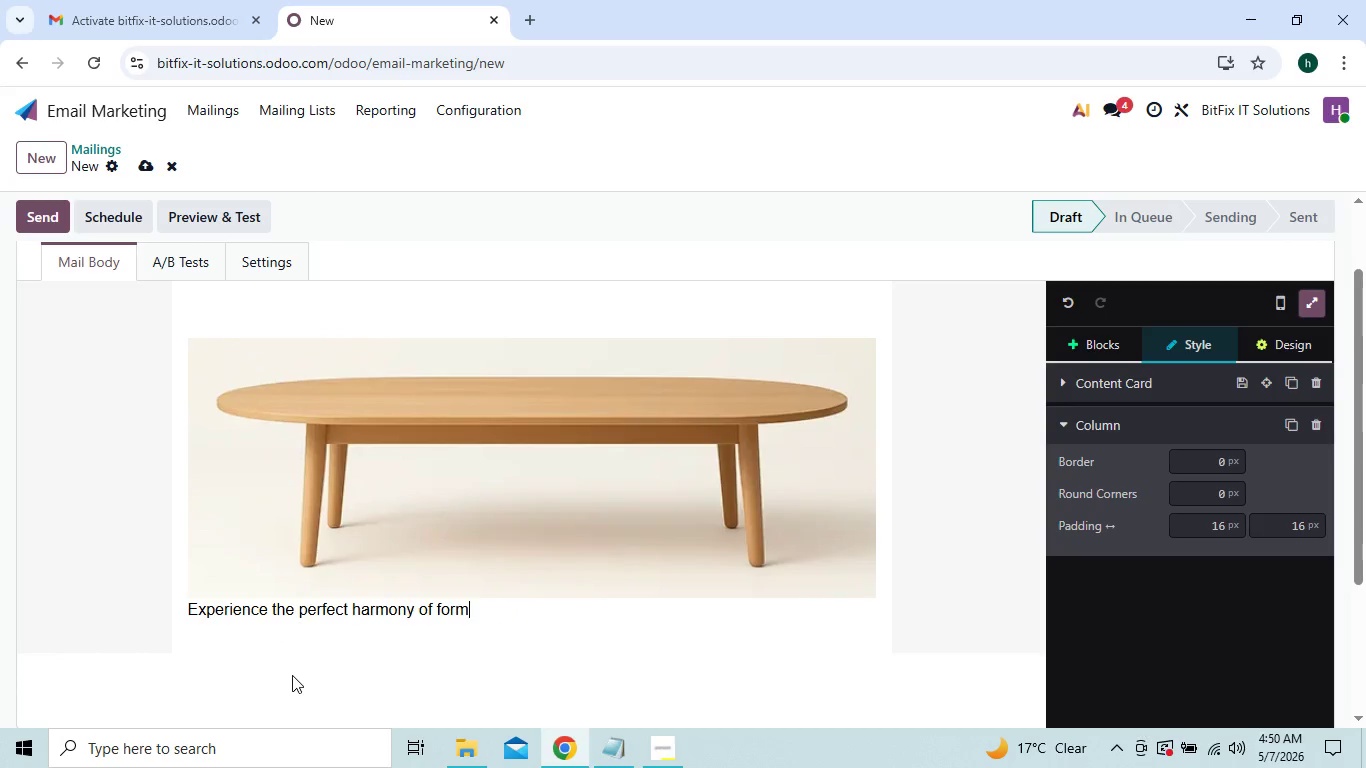 
key(Backspace)
 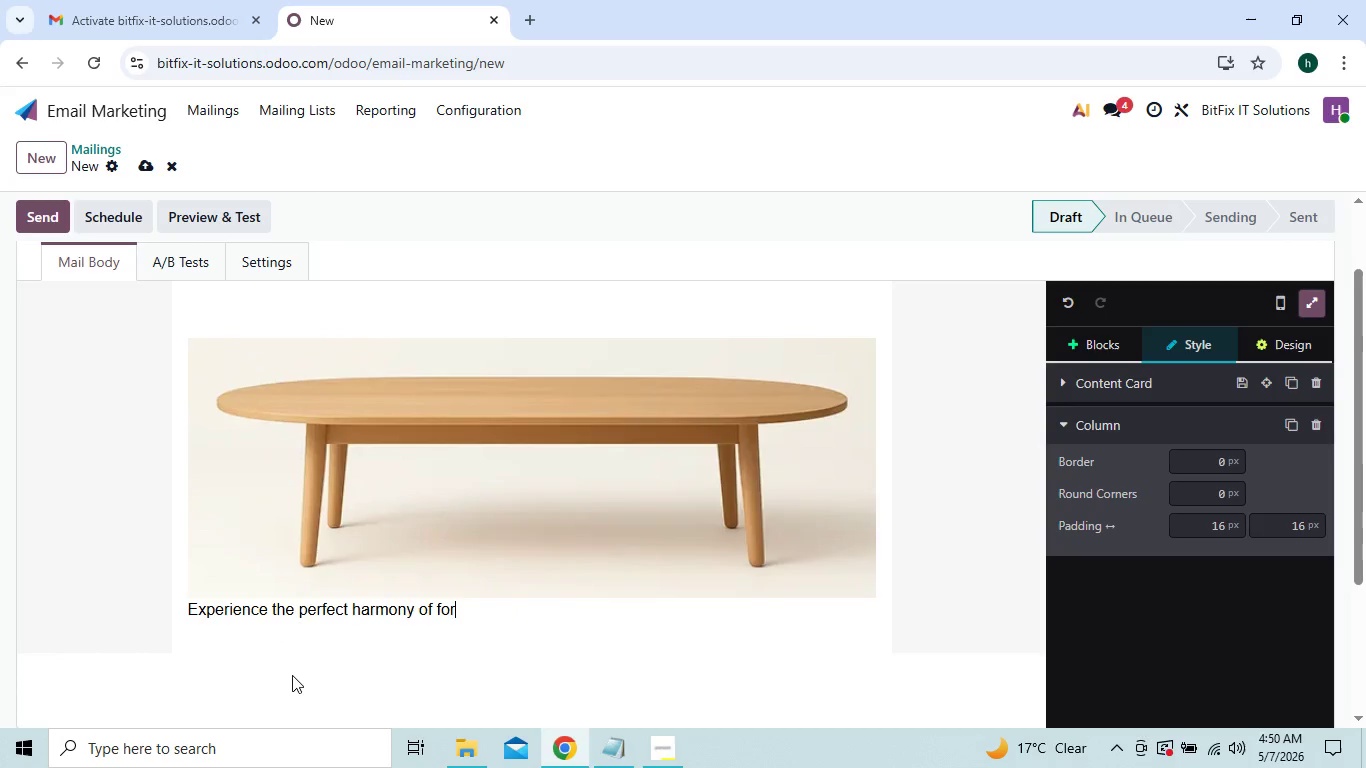 
key(Backspace)
 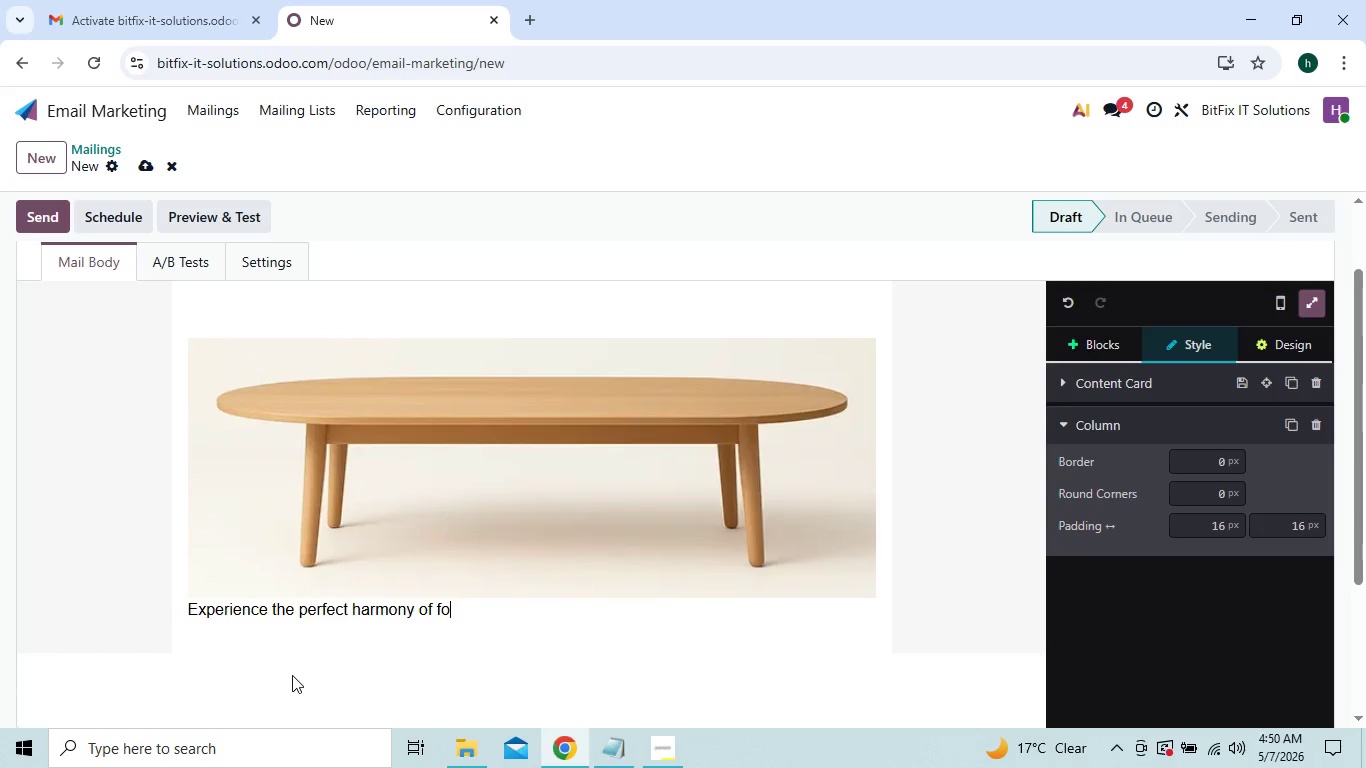 
key(Backspace)
 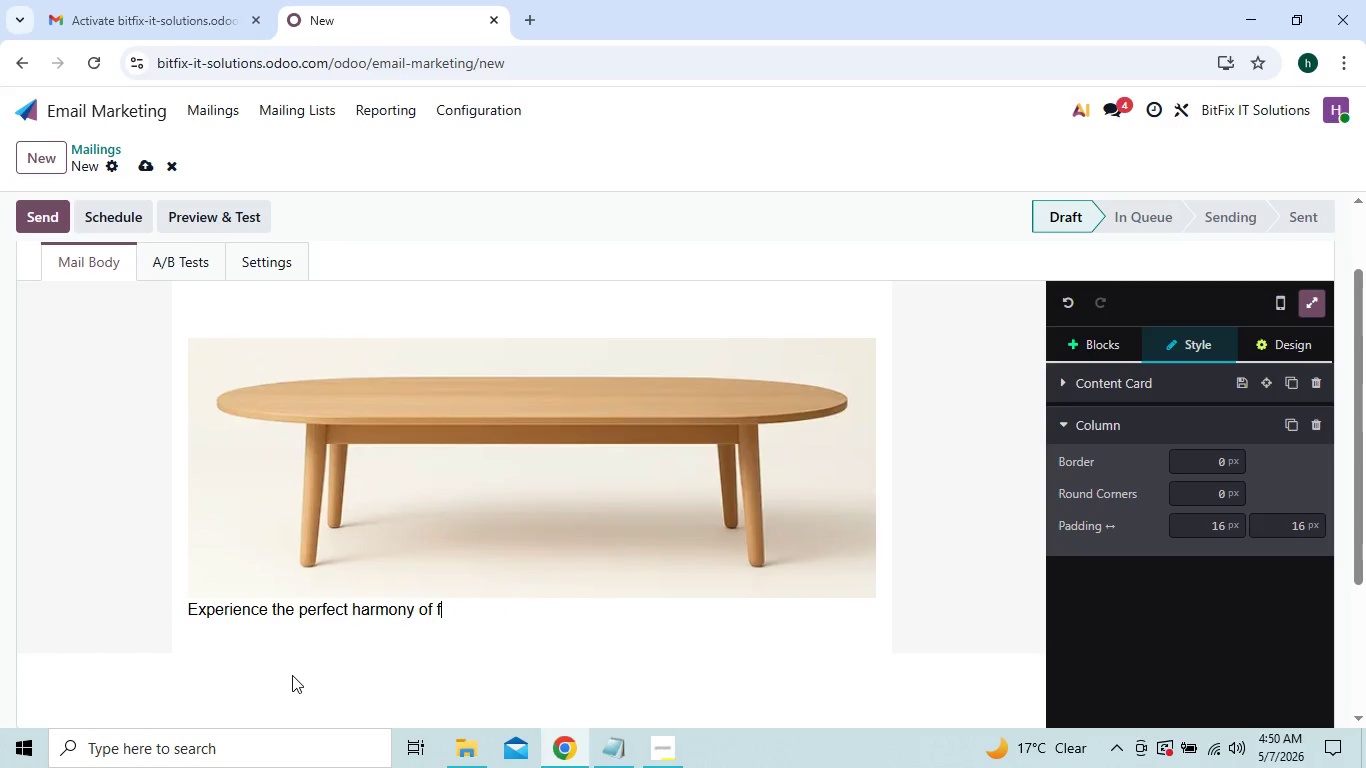 
key(Backspace)
 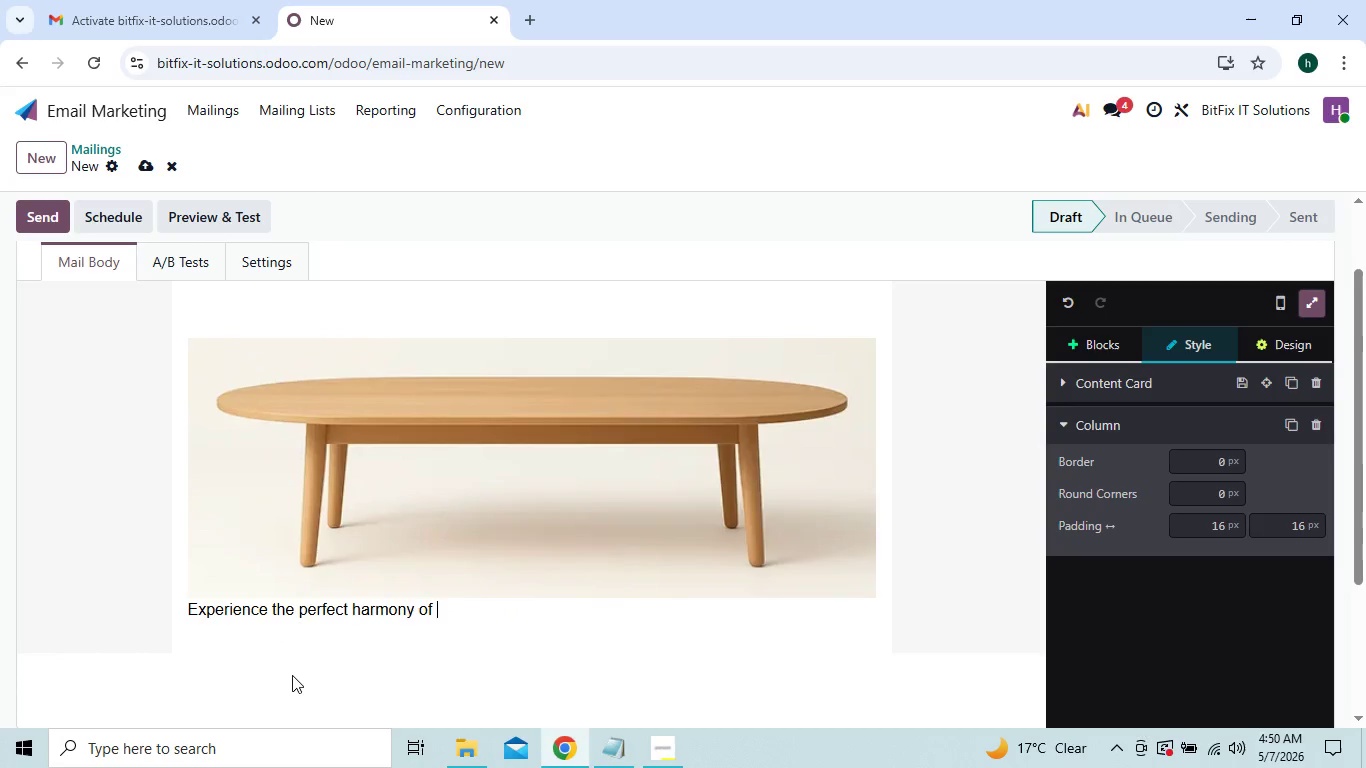 
key(Backspace)
 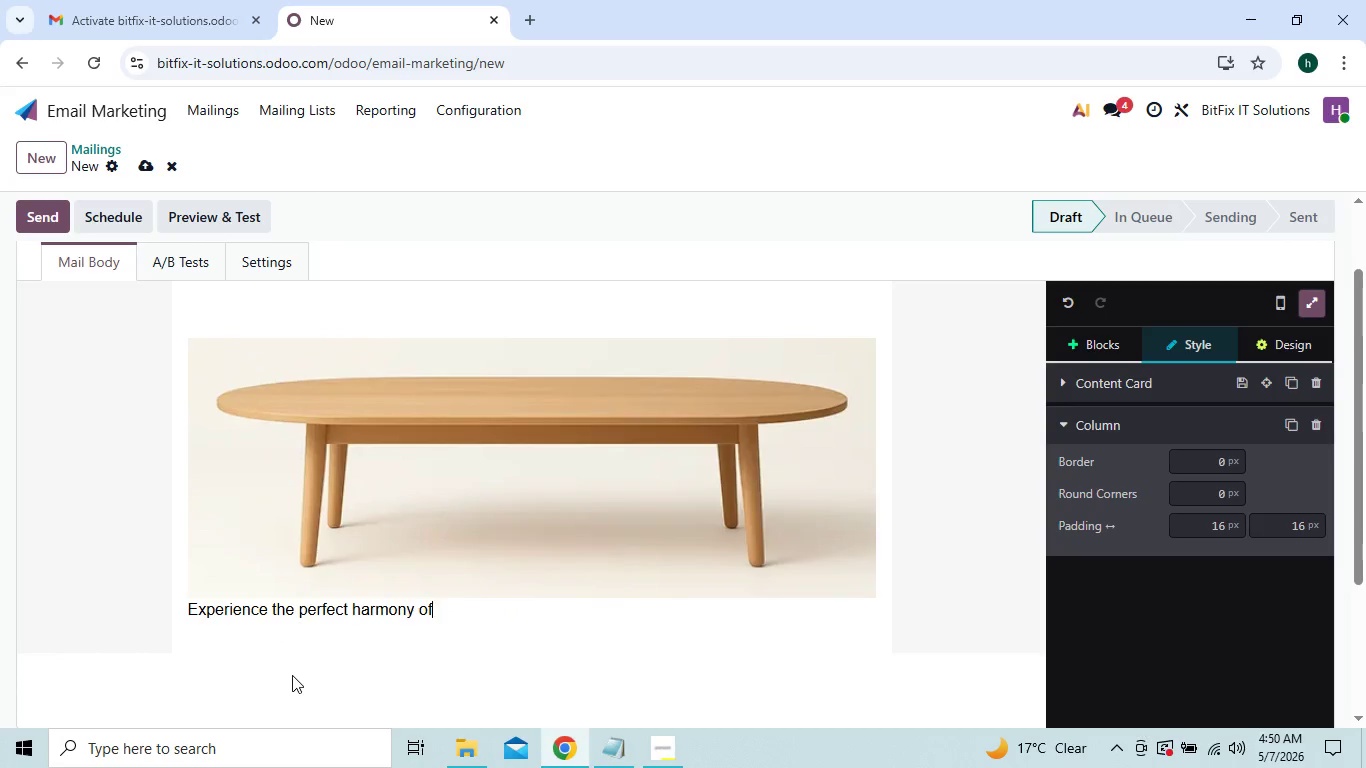 
key(Backspace)
 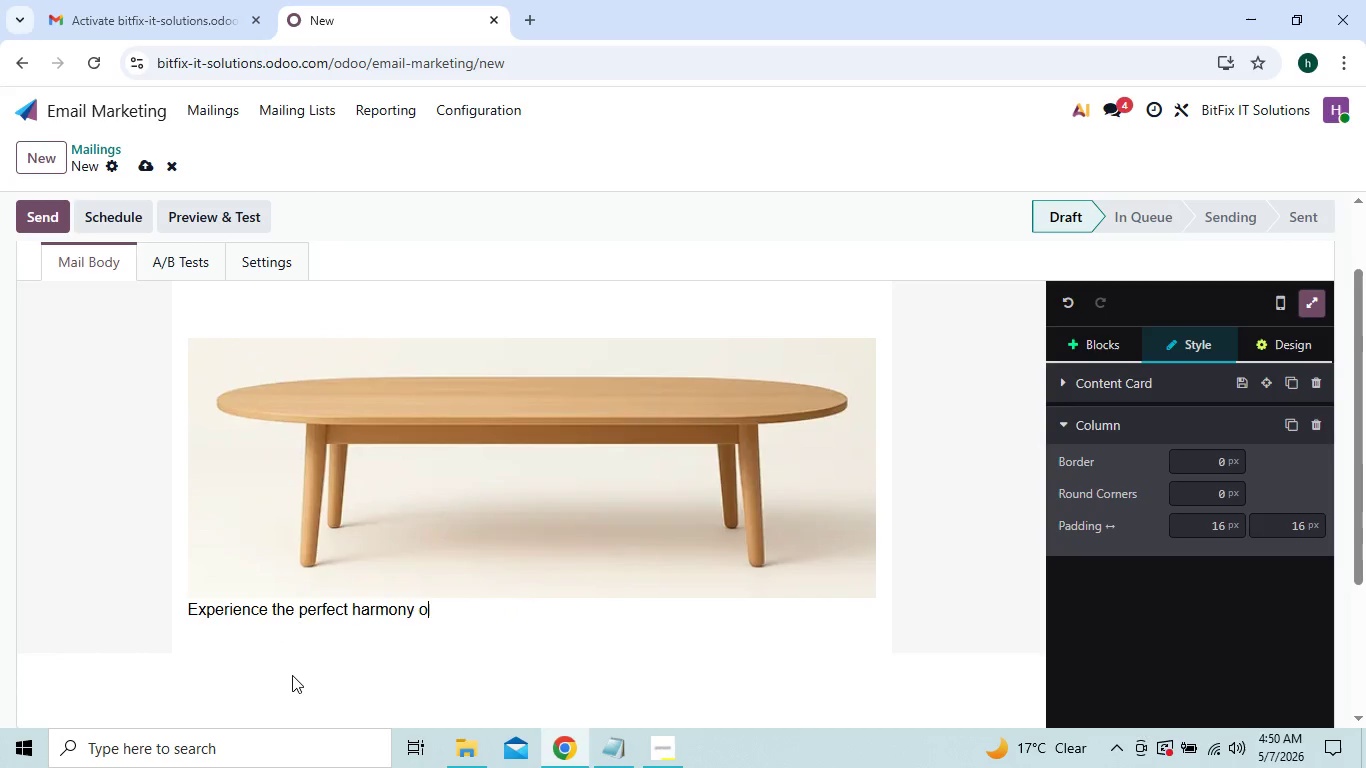 
key(Backspace)
 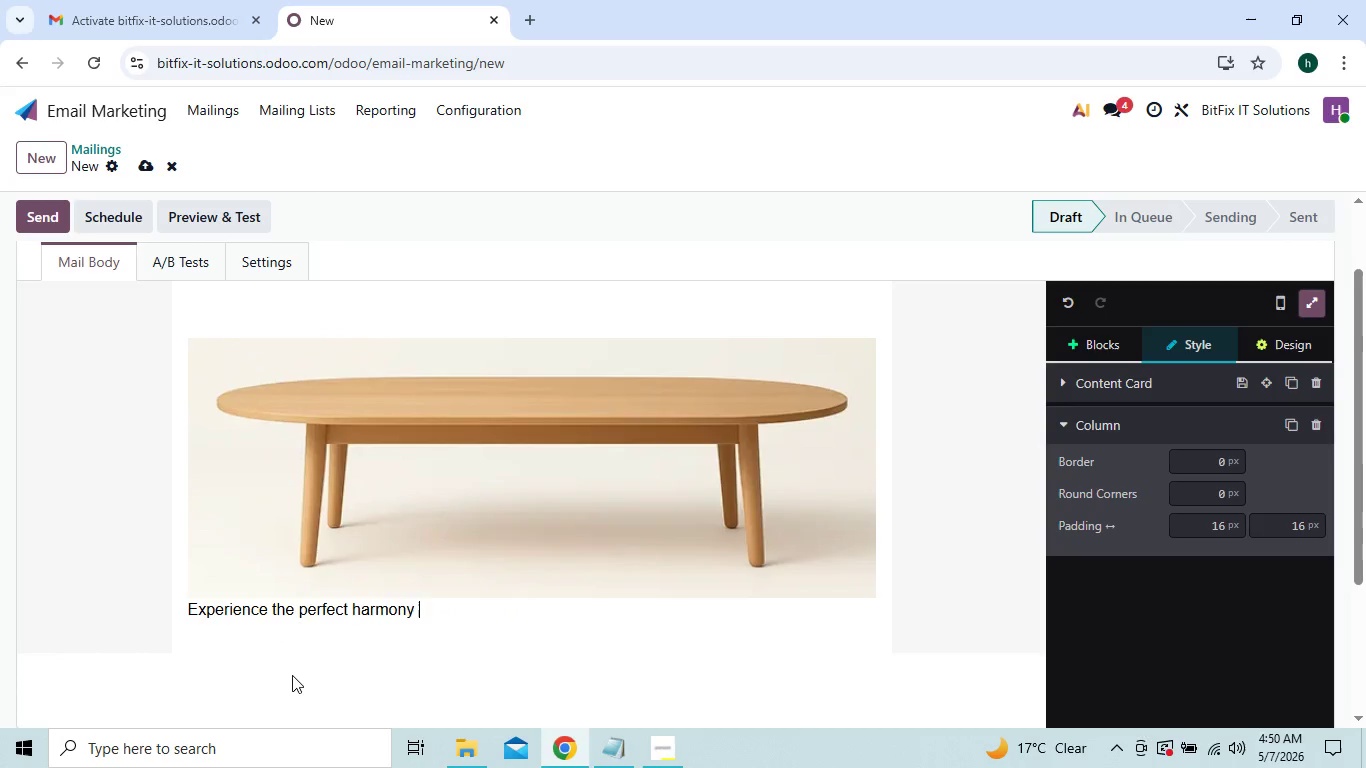 
key(Backspace)
 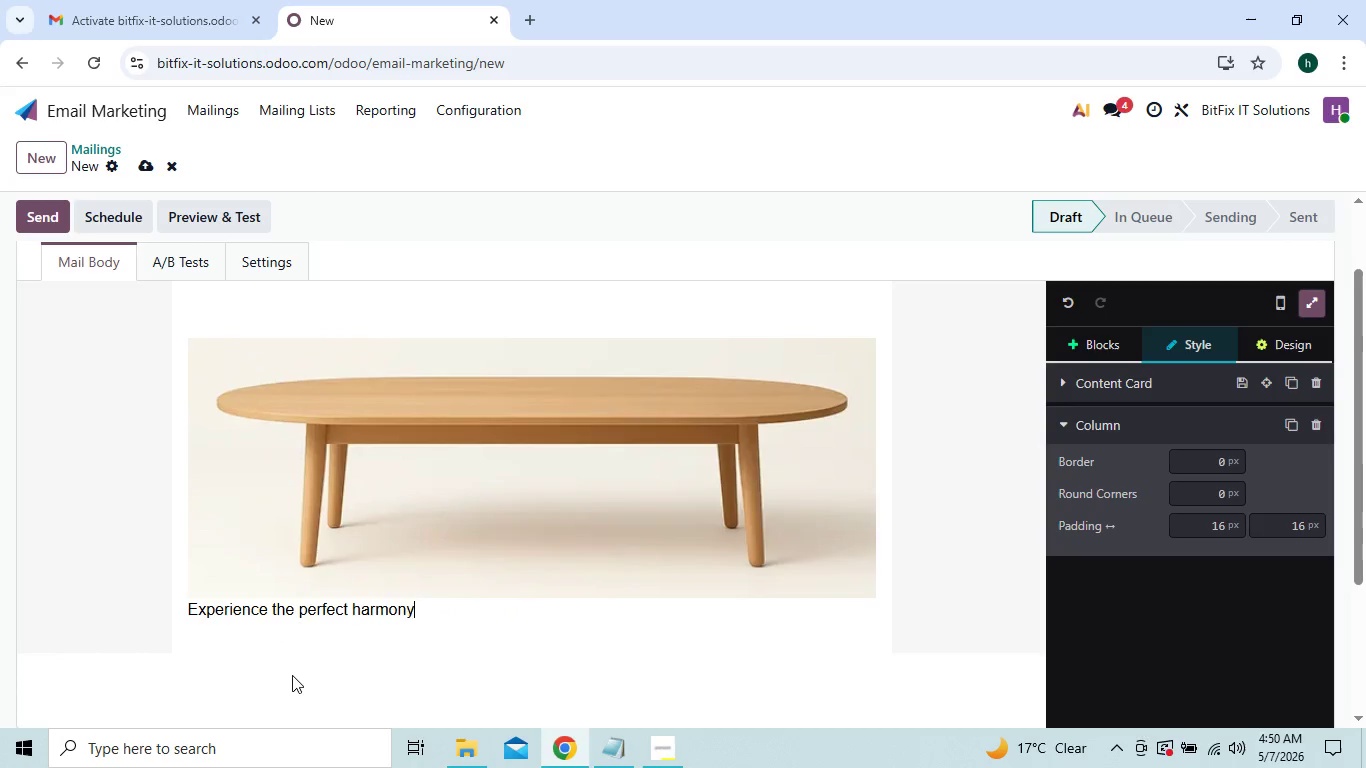 
key(Backspace)
 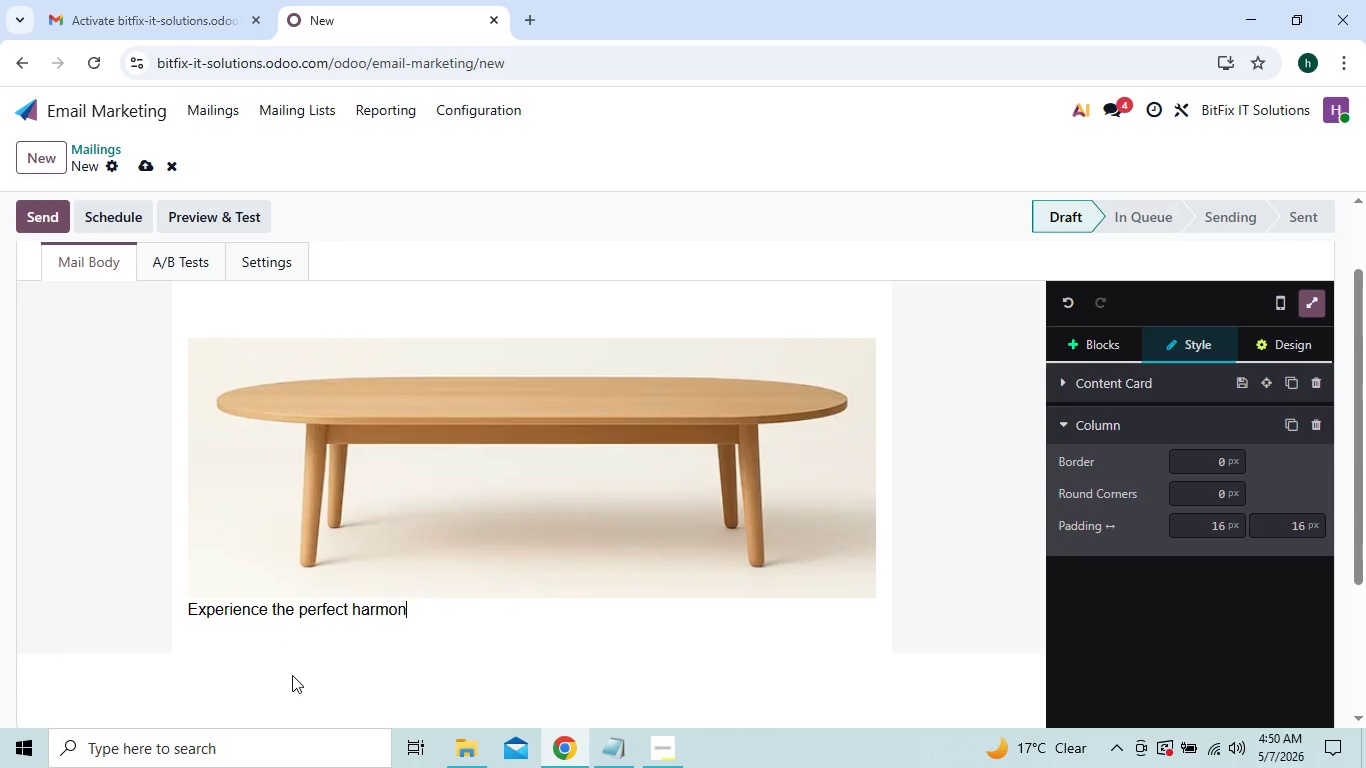 
key(Backspace)
 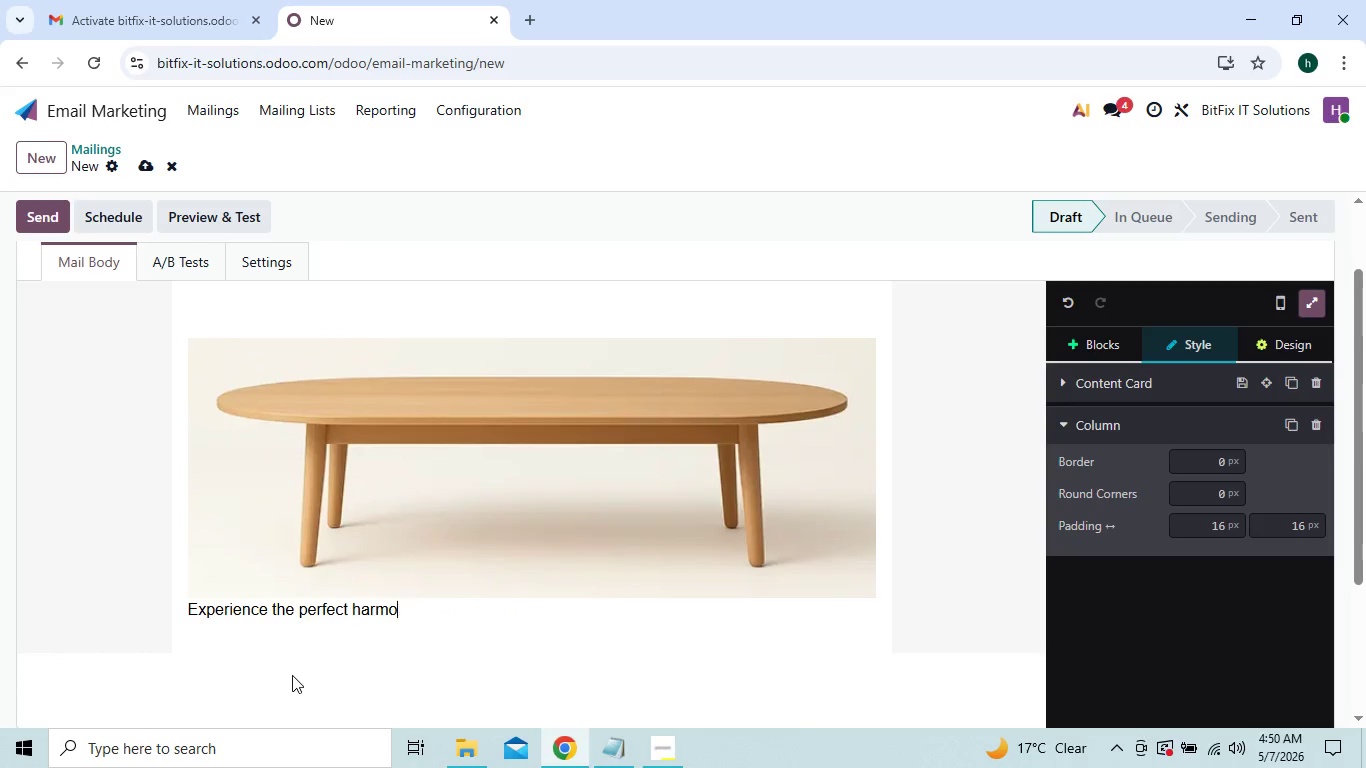 
key(Backspace)
 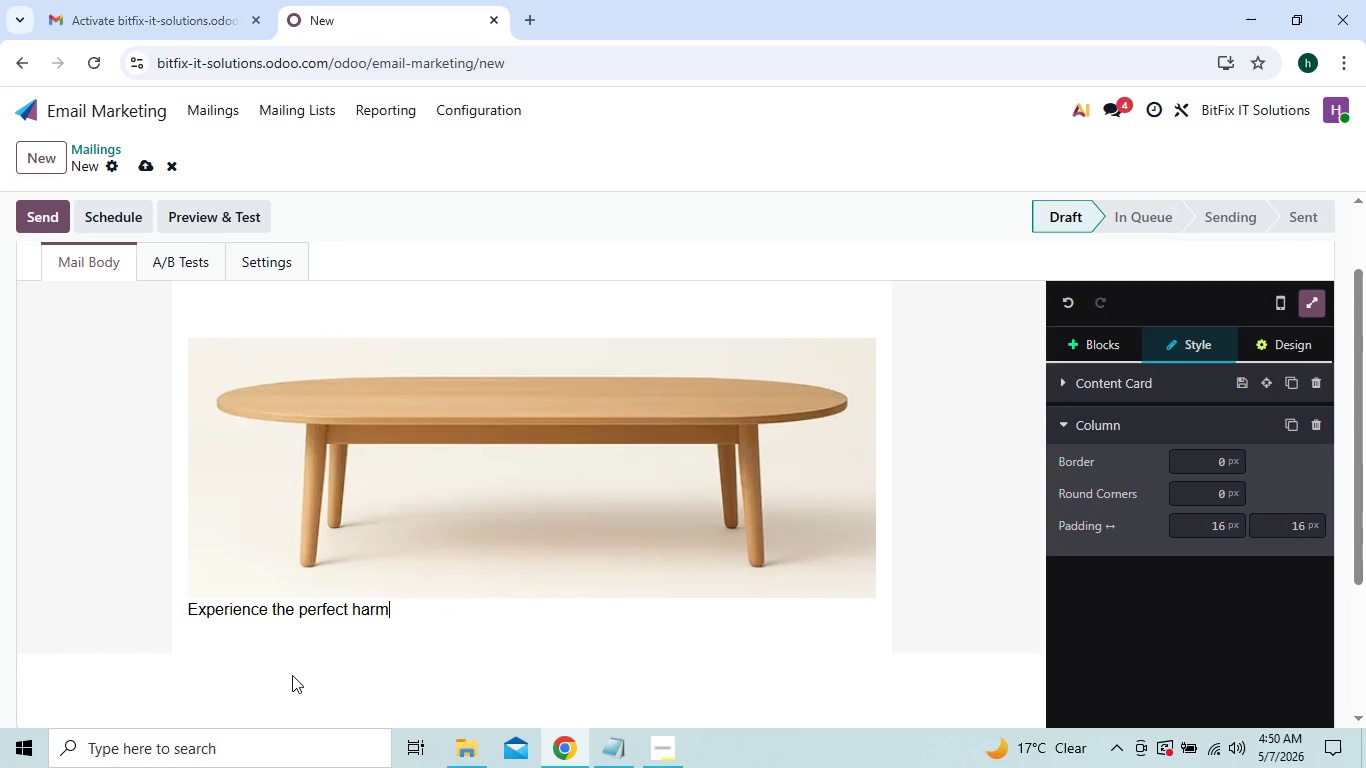 
key(Backspace)
 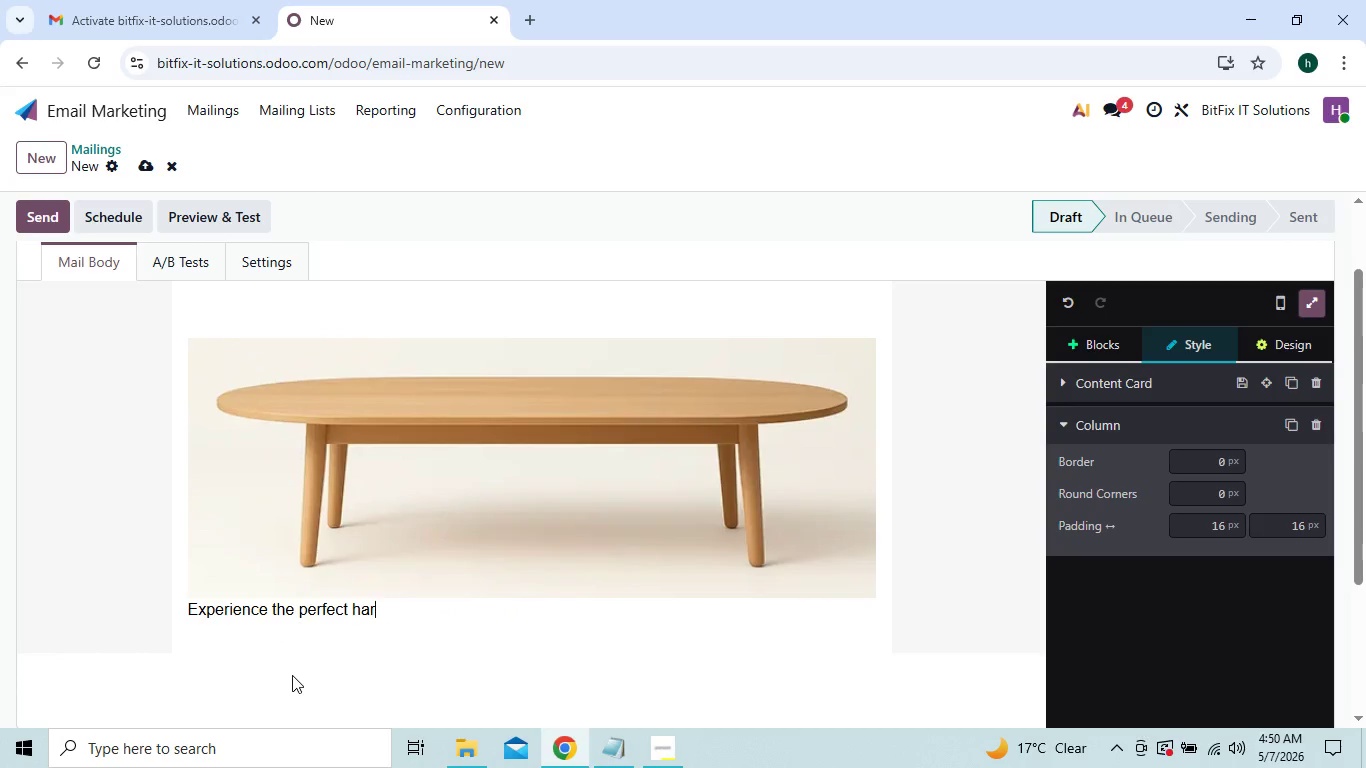 
key(Backspace)
 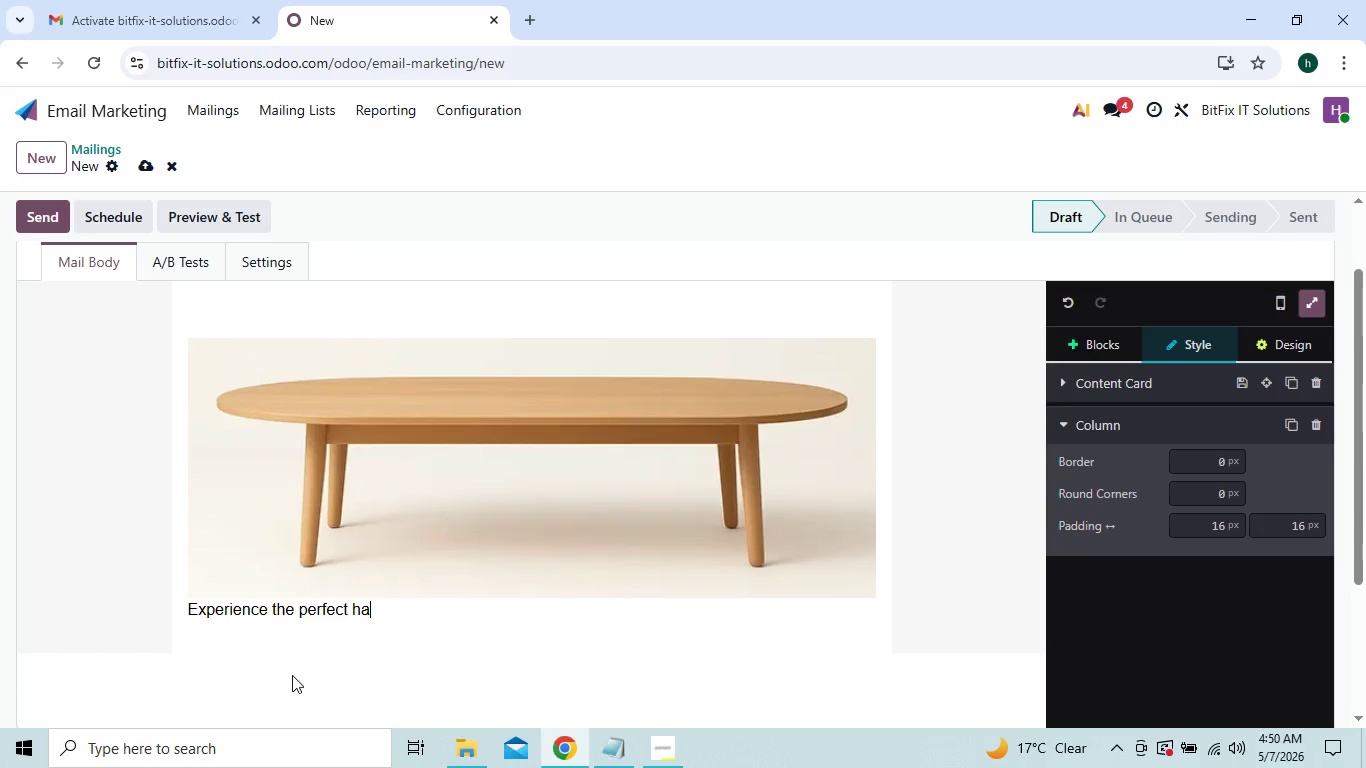 
key(Backspace)
 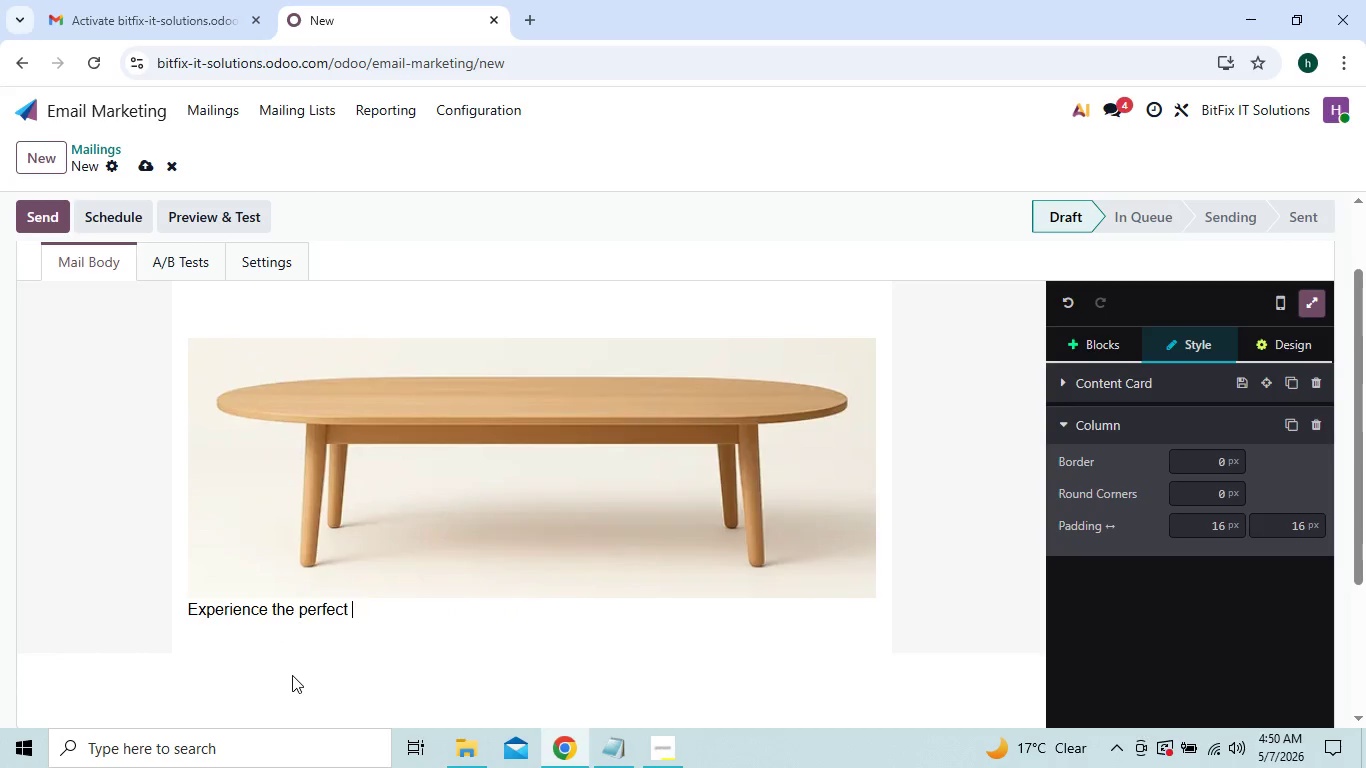 
key(Backspace)
 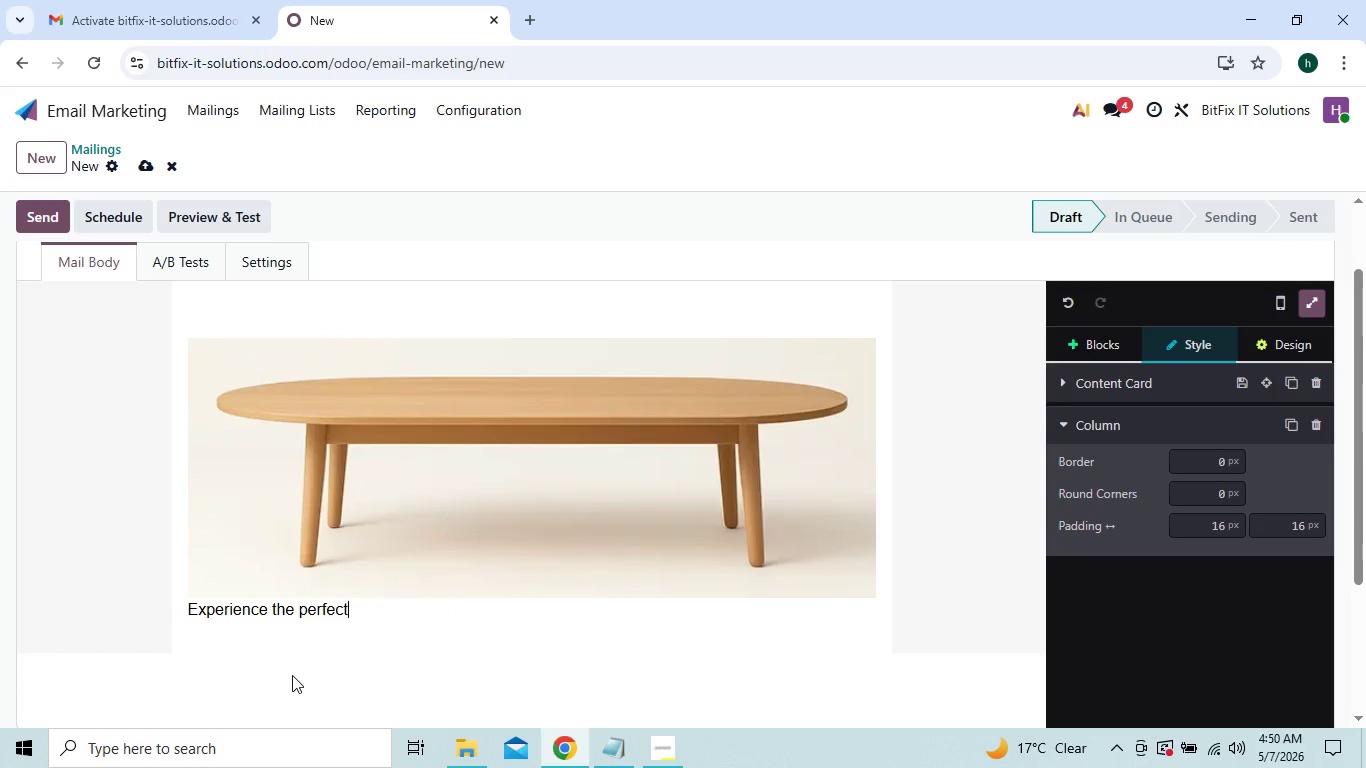 
key(Backspace)
 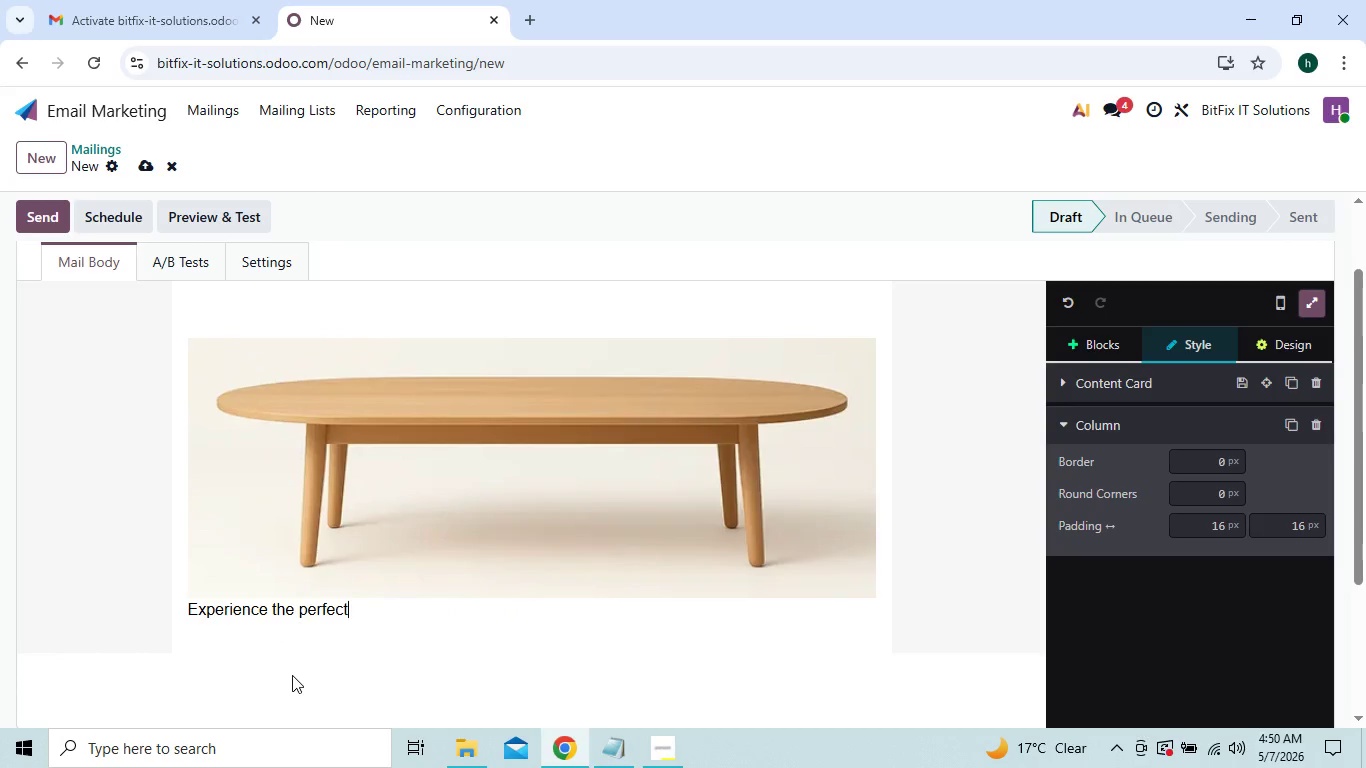 
key(Backspace)
 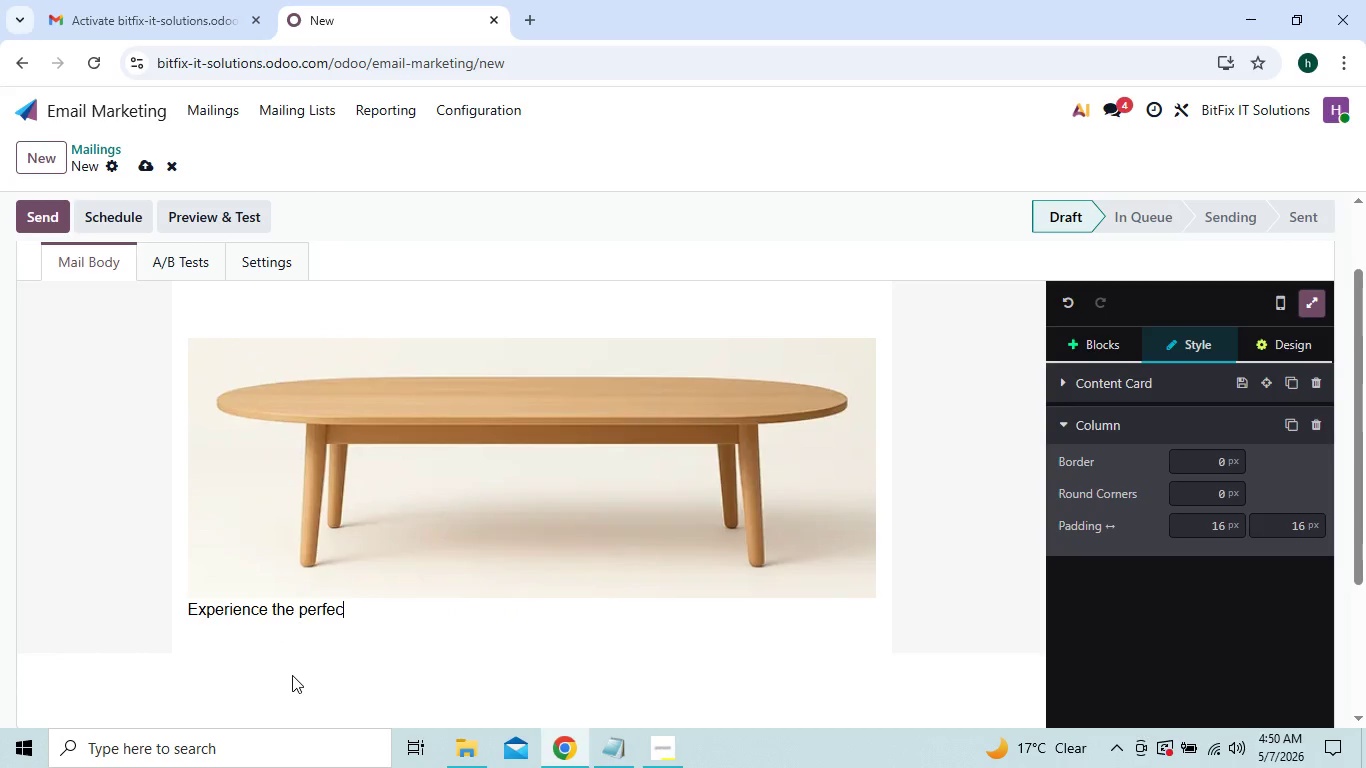 
key(Backspace)
 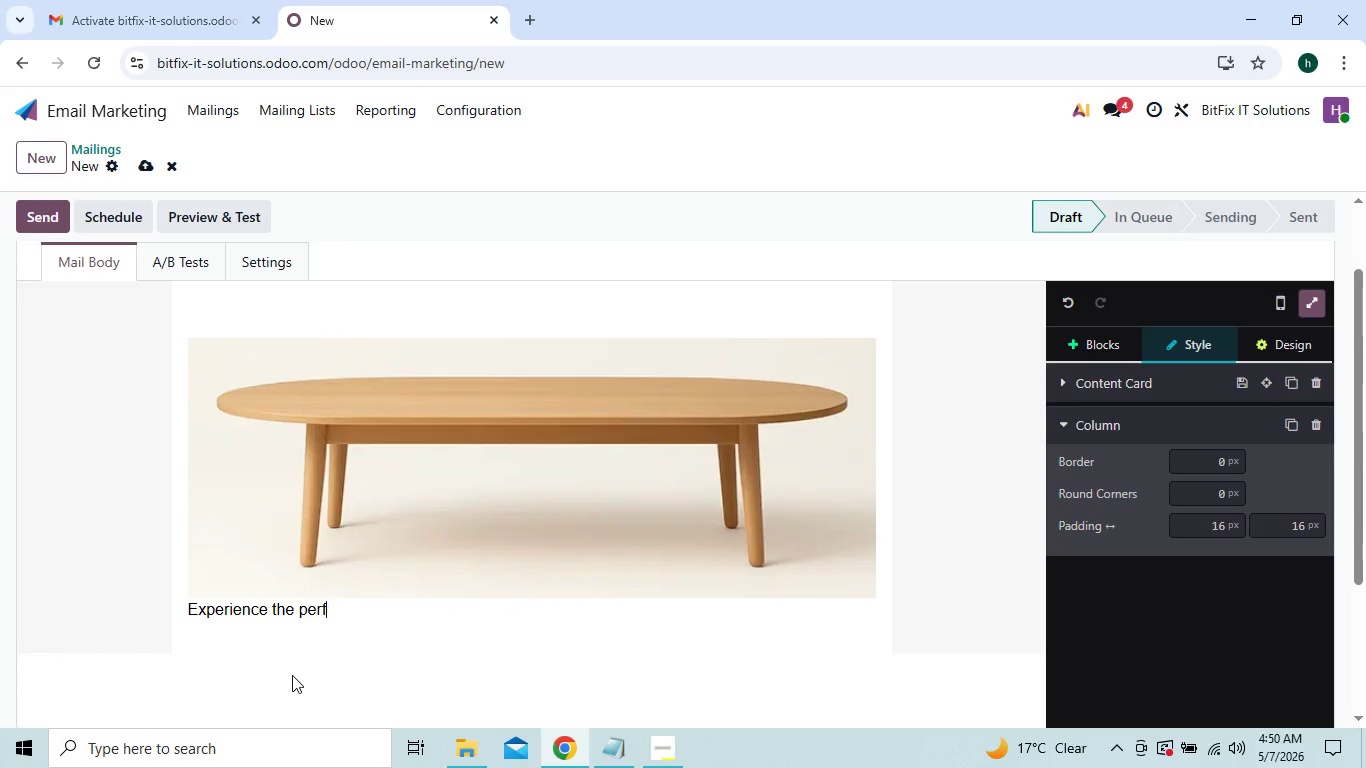 
key(Backspace)
 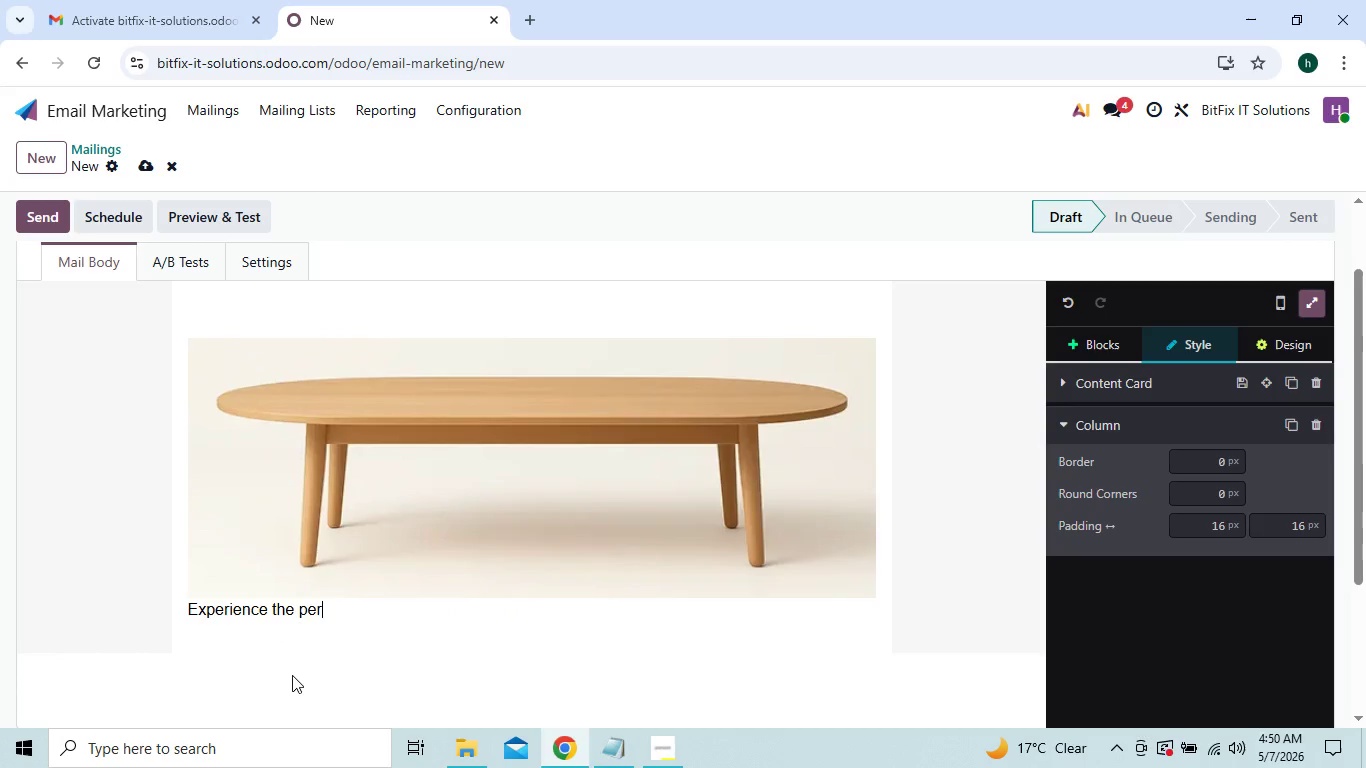 
key(Backspace)
 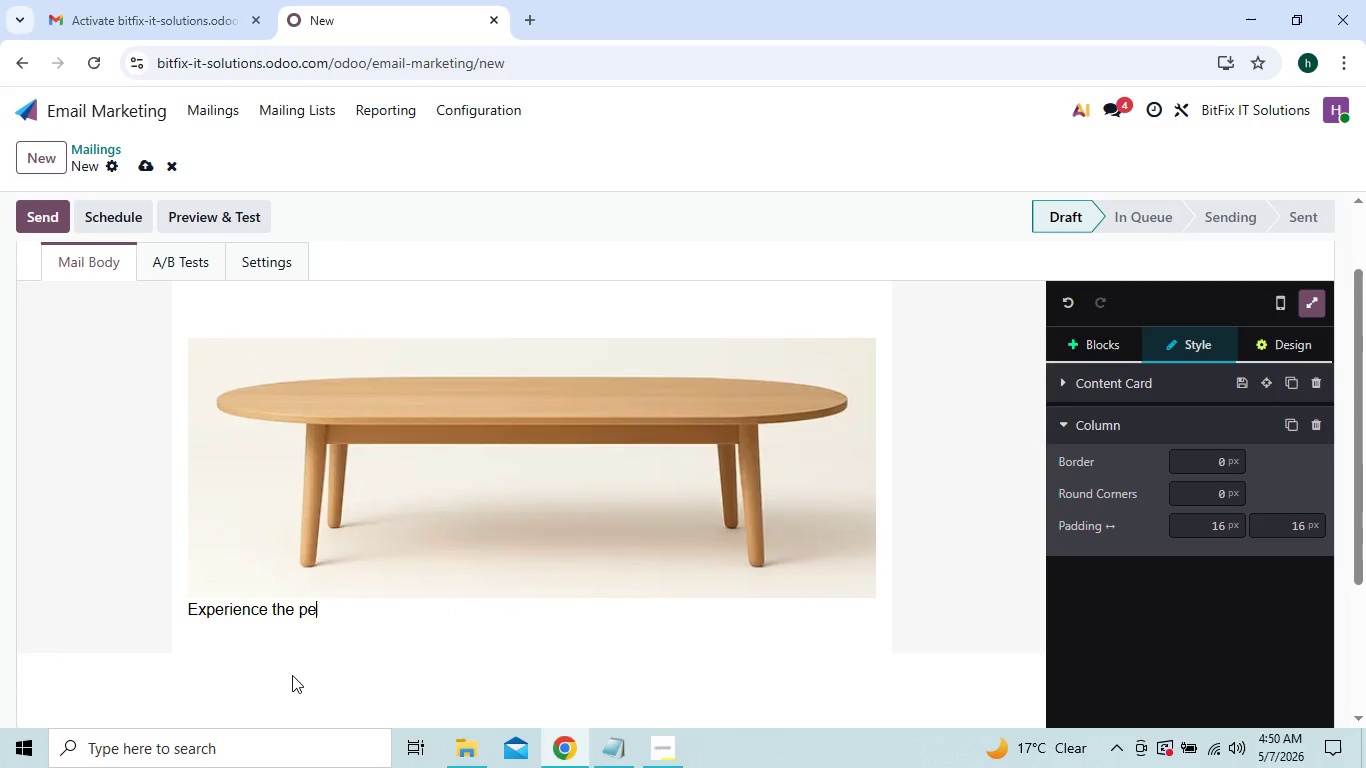 
key(Backspace)
 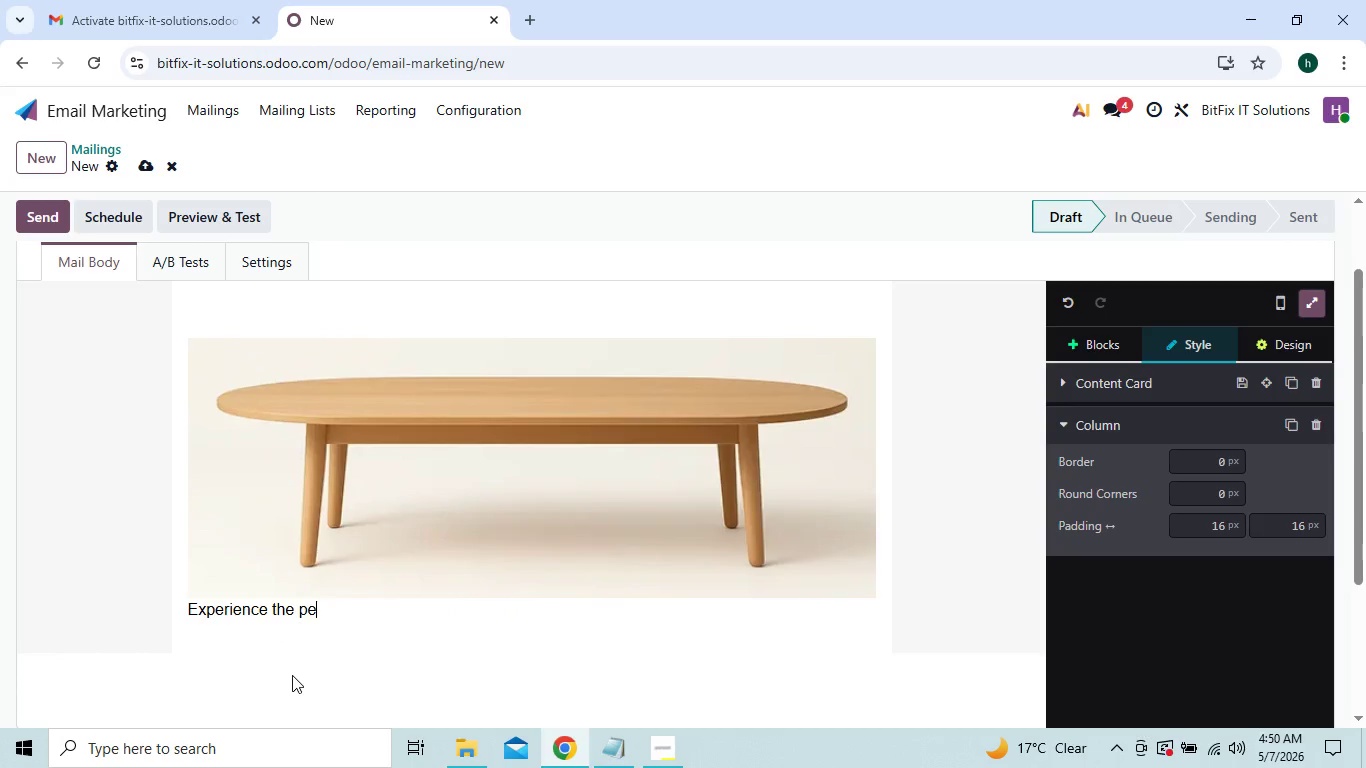 
key(Backspace)
 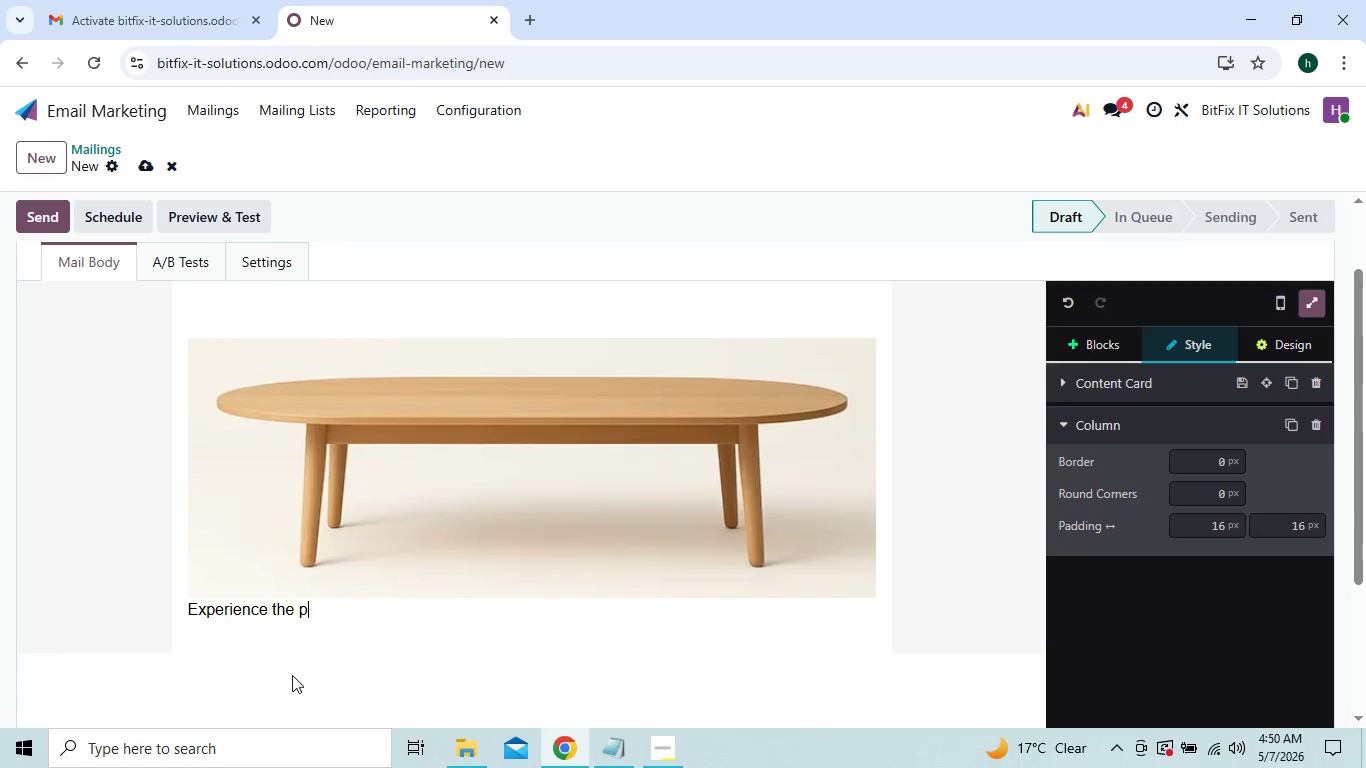 
key(Backspace)
 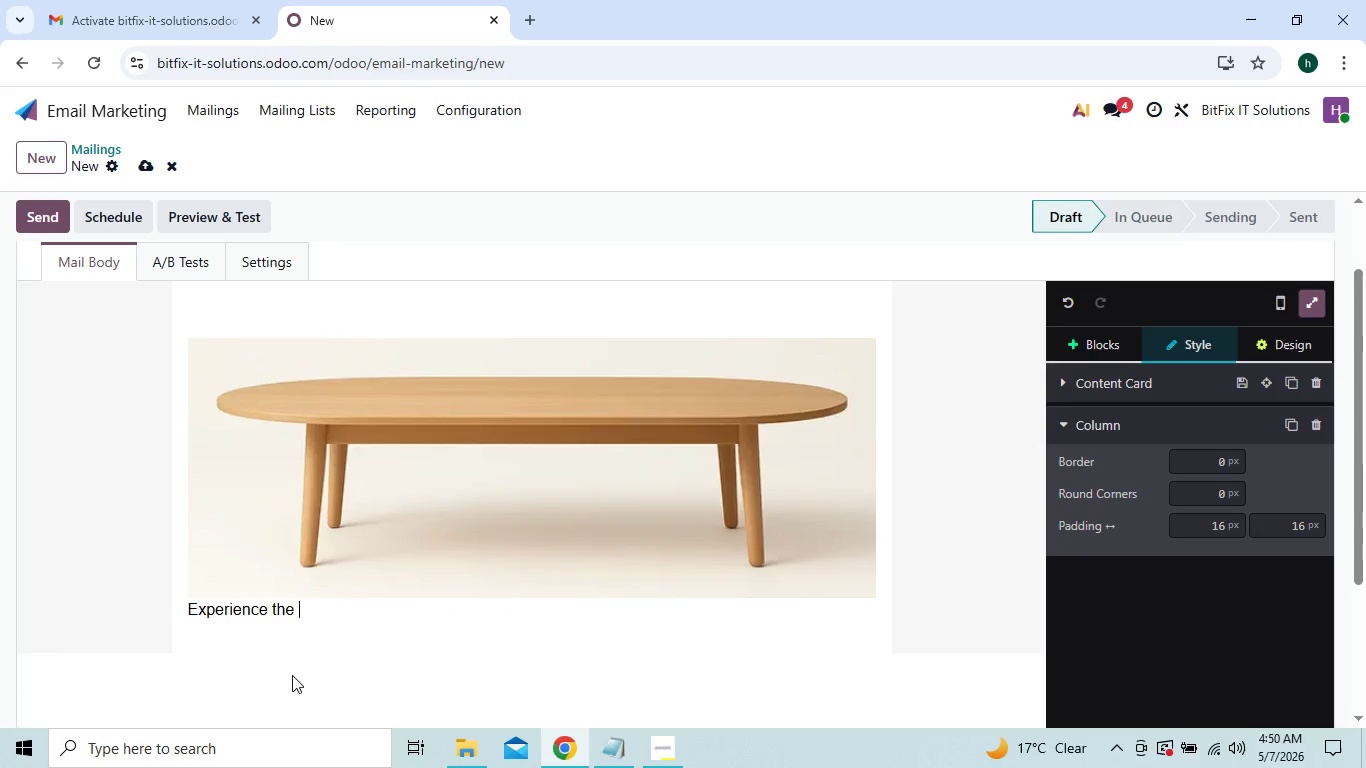 
key(Backspace)
 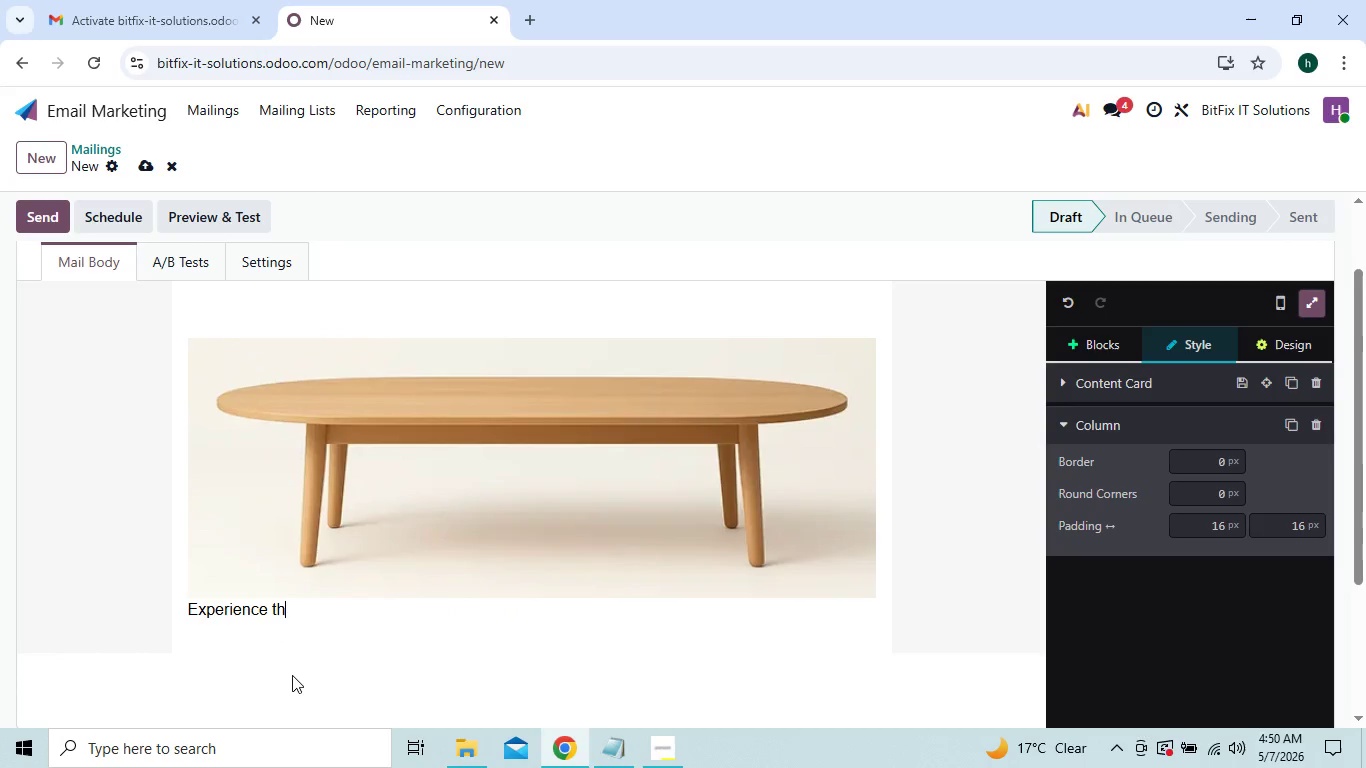 
hold_key(key=Backspace, duration=0.34)
 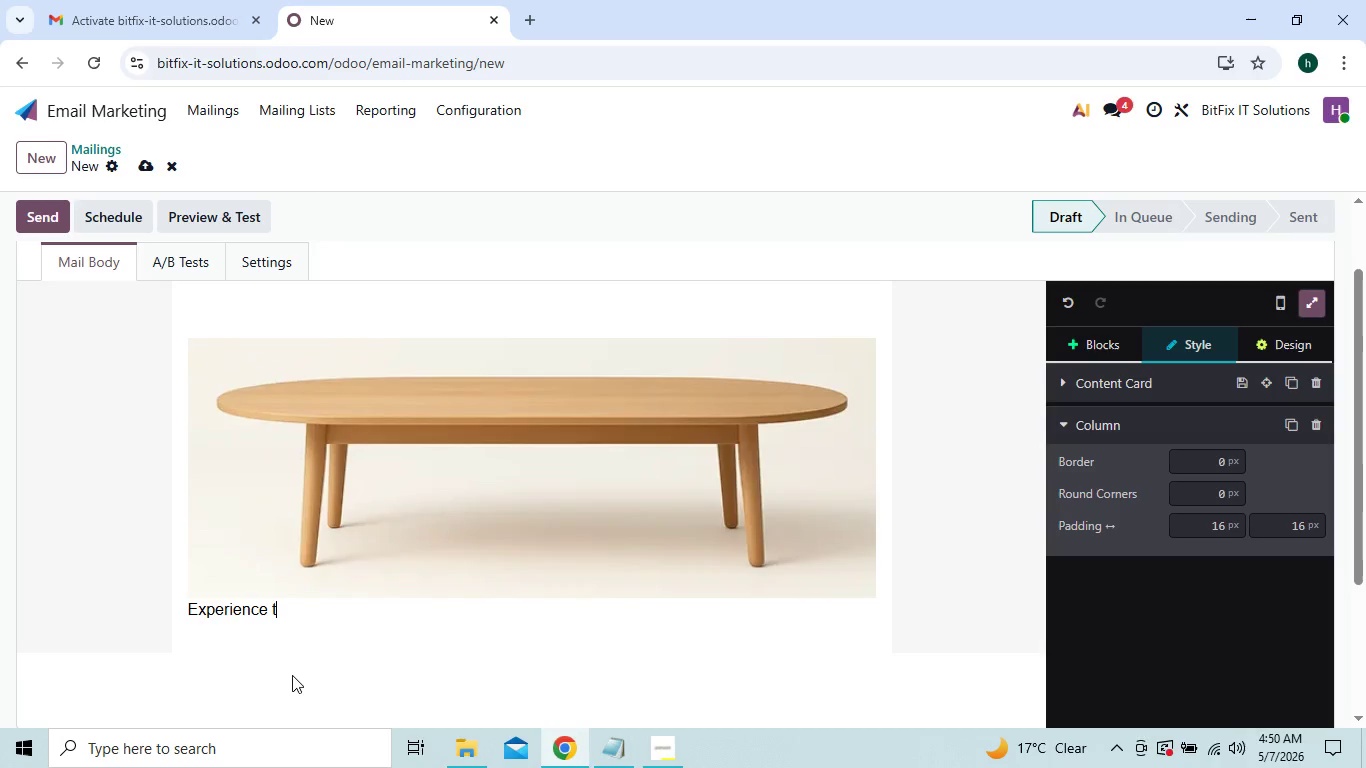 
key(Backspace)
 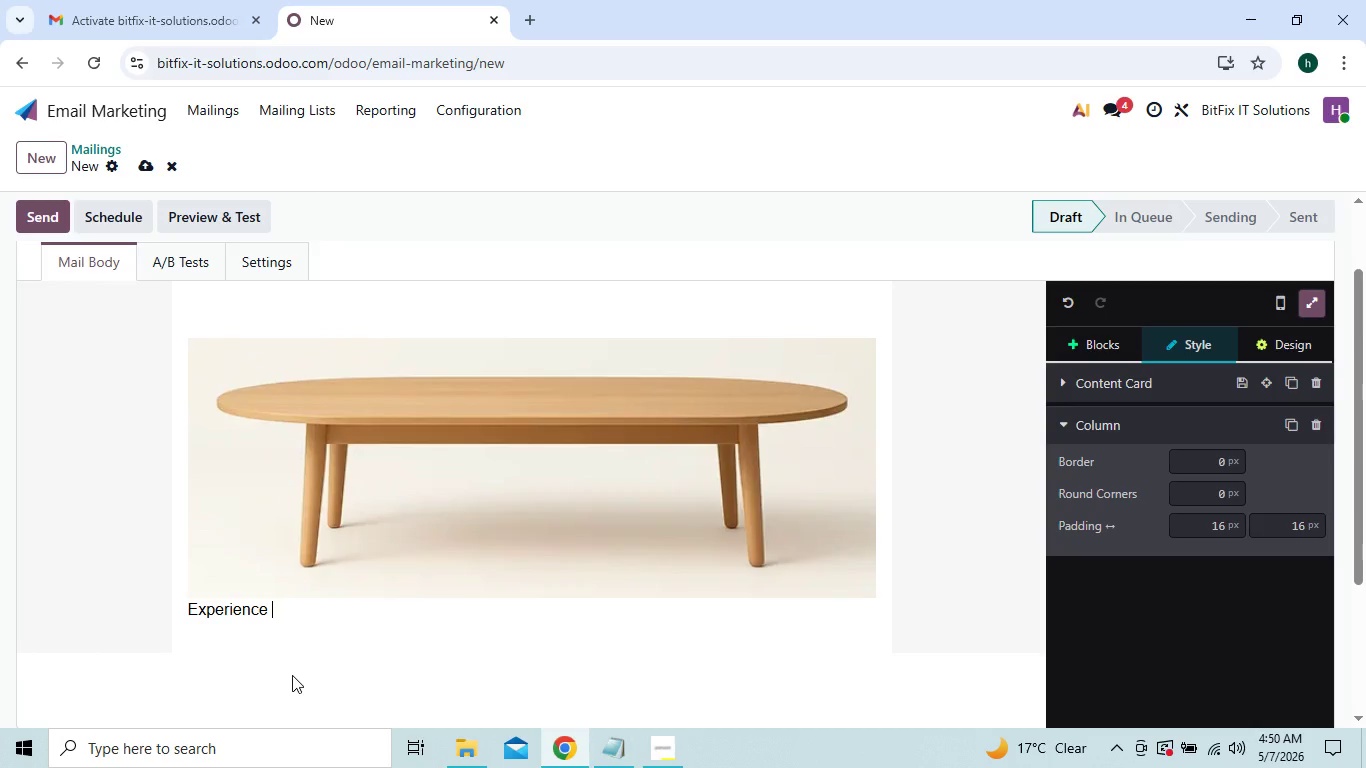 
key(Backspace)
 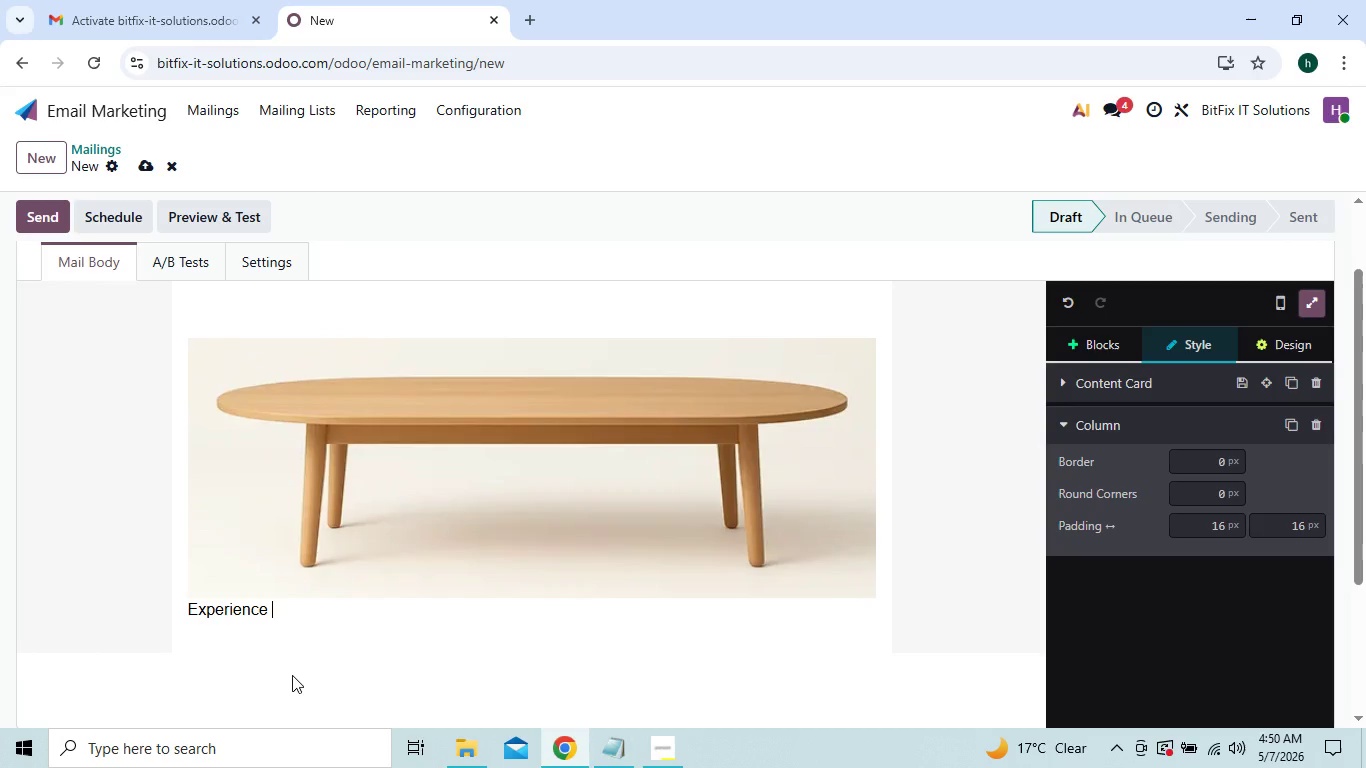 
key(Backspace)
 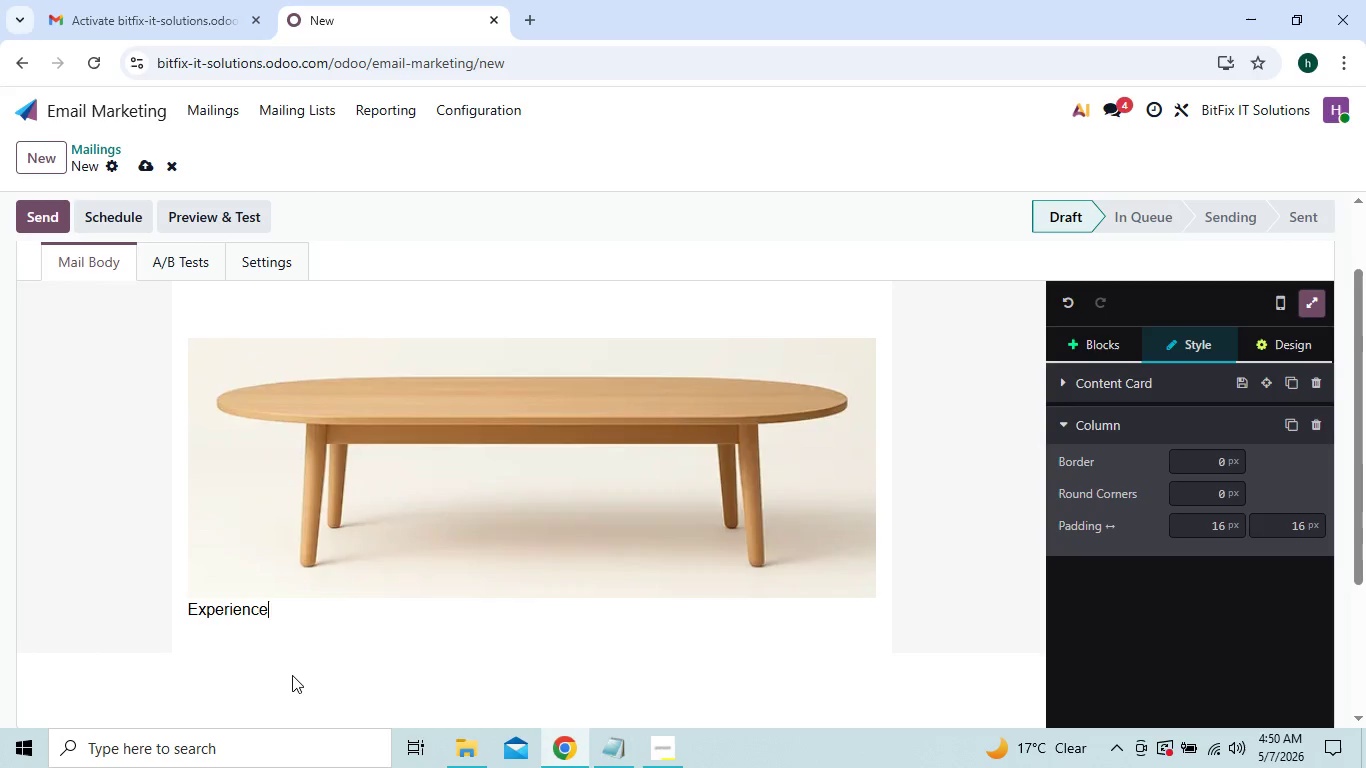 
key(Backspace)
 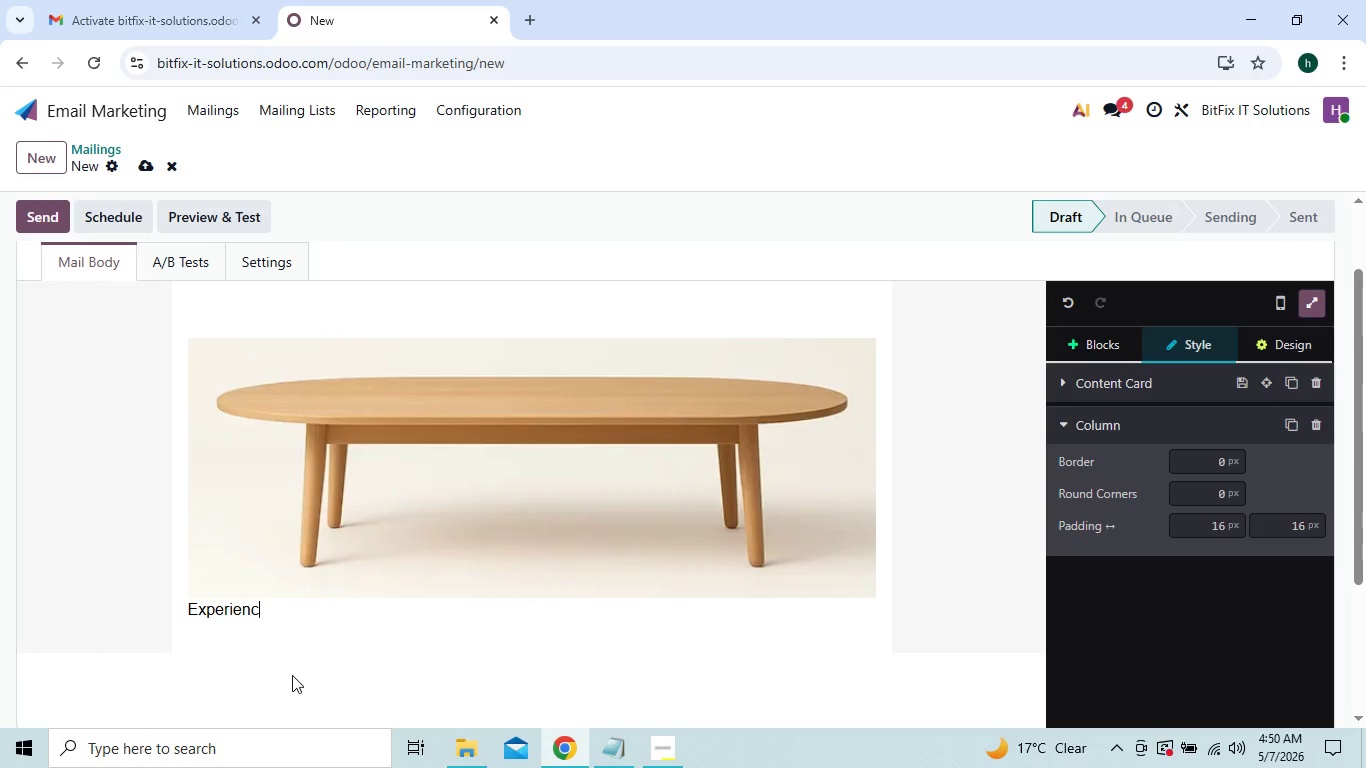 
key(Backspace)
 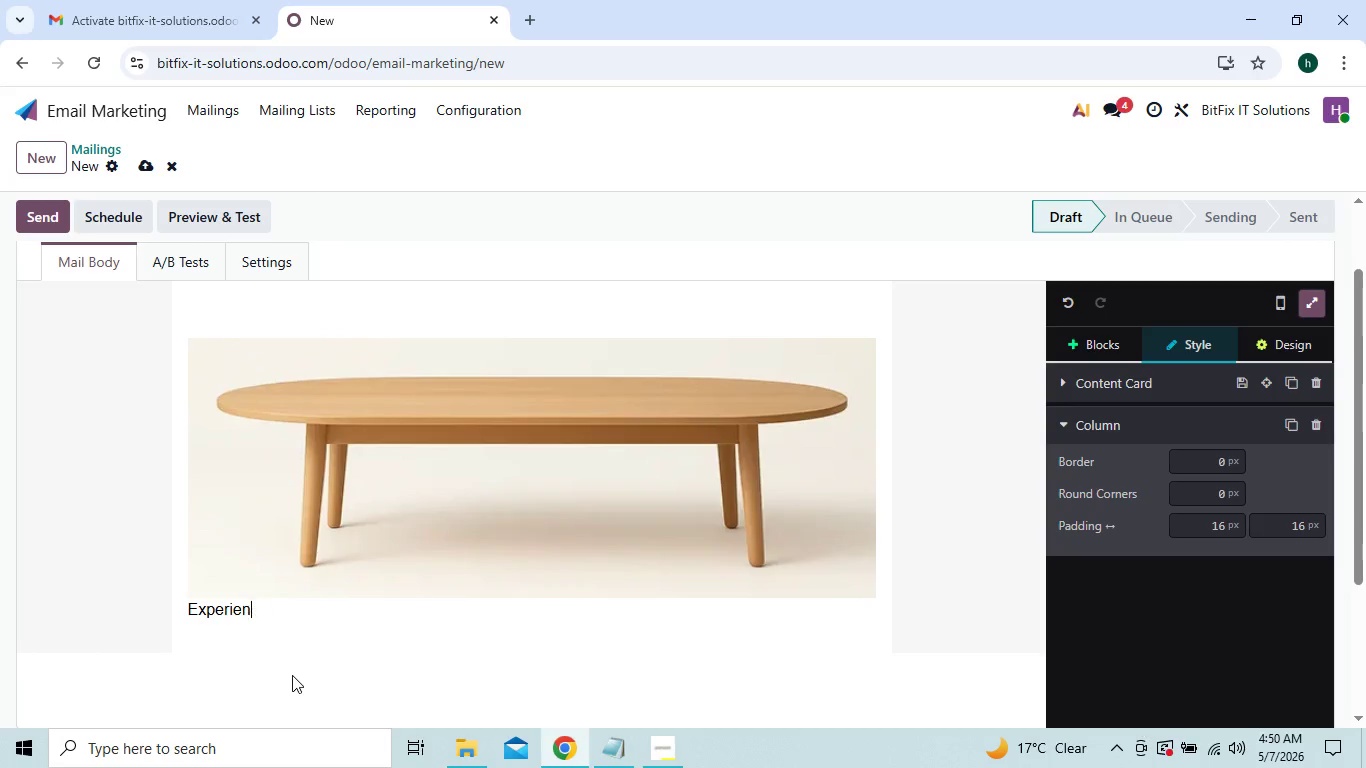 
hold_key(key=Backspace, duration=0.31)
 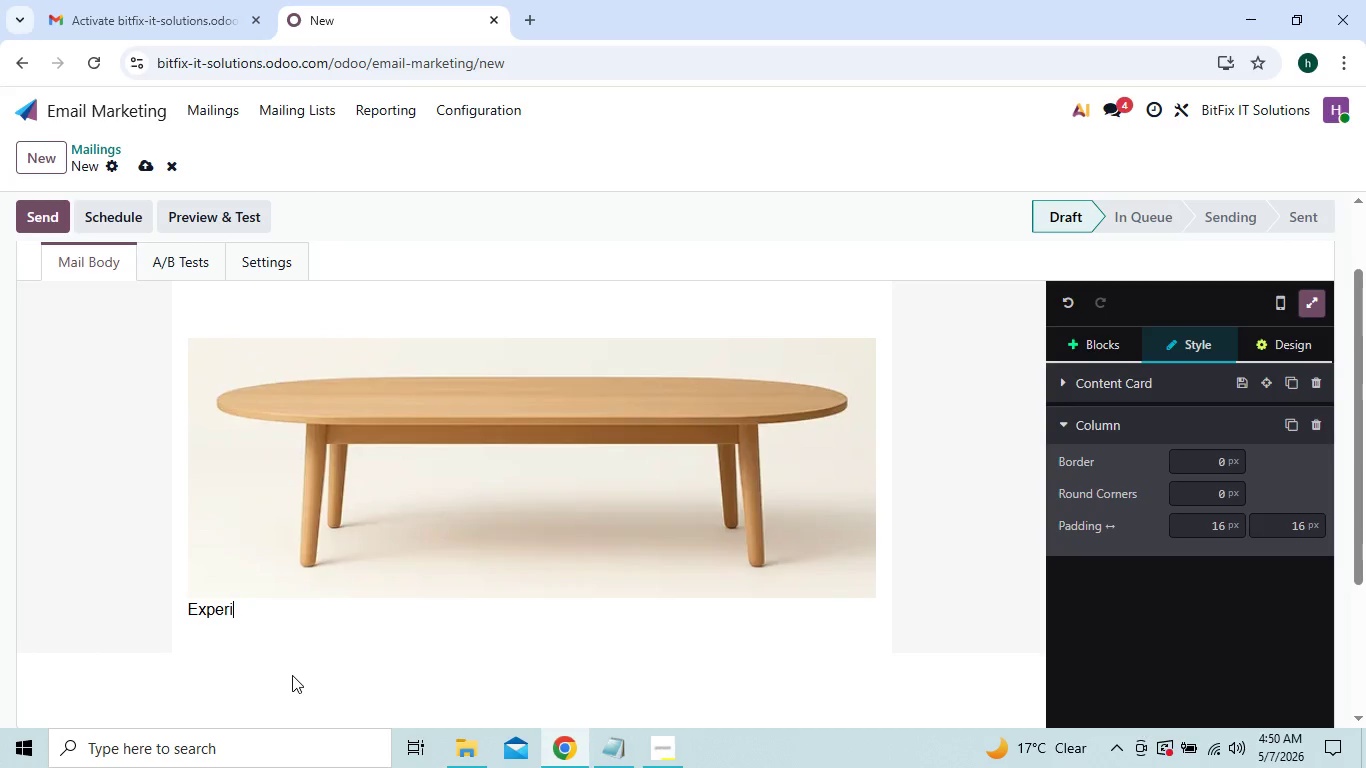 
key(Backspace)
 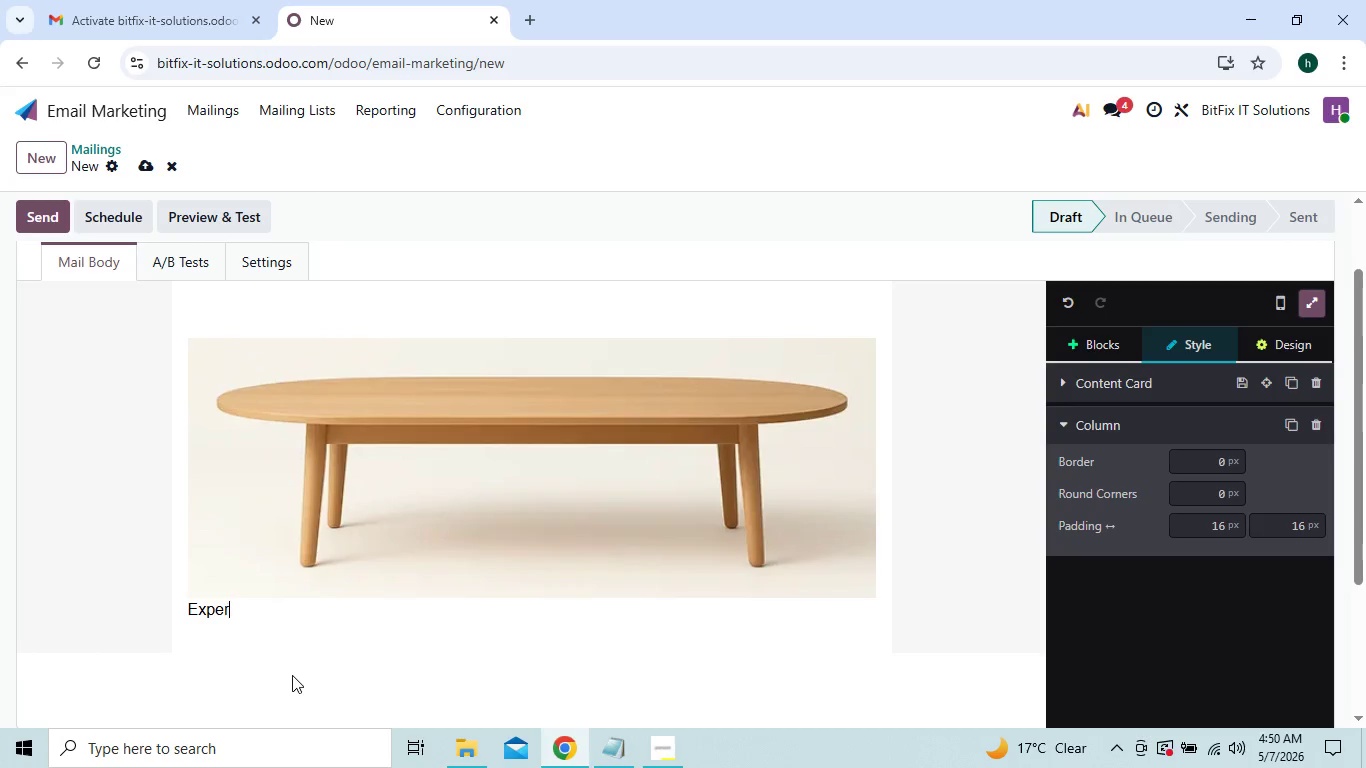 
key(Backspace)
 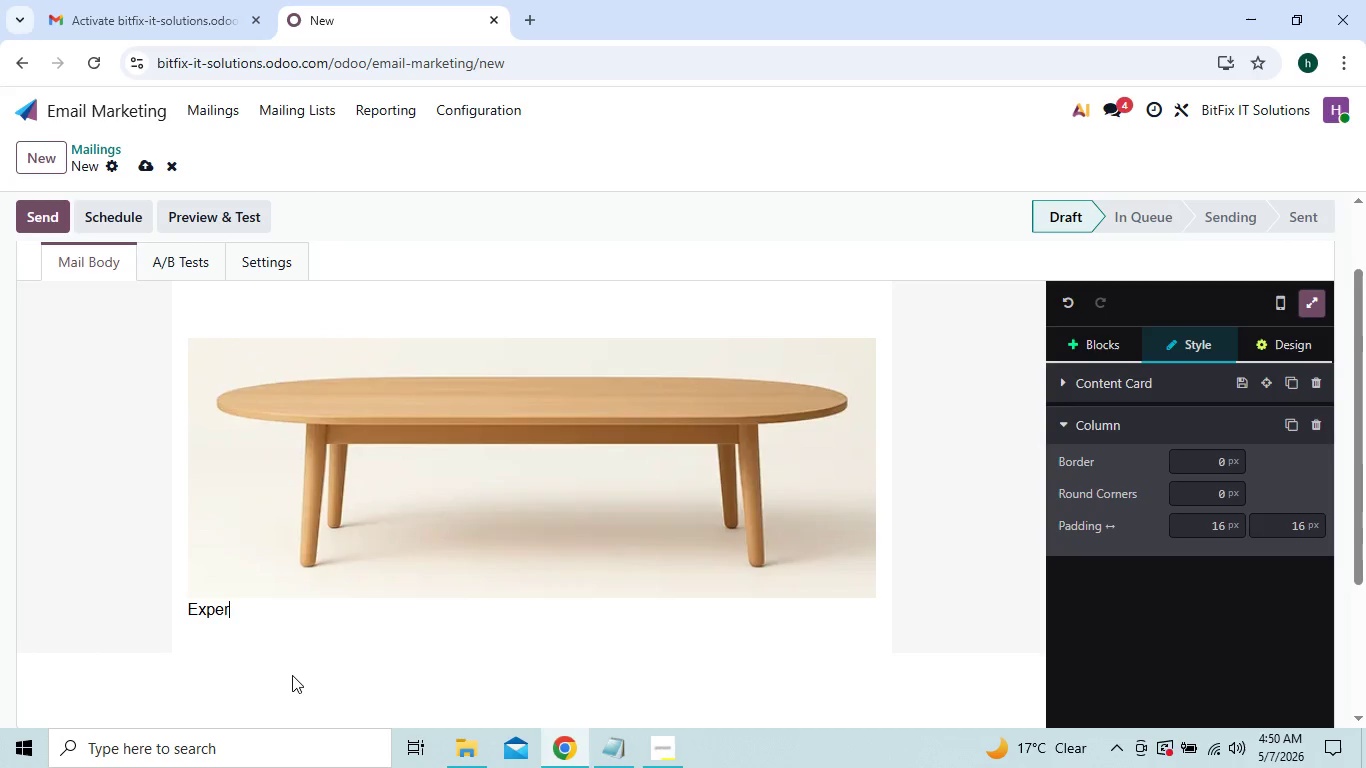 
key(Backspace)
 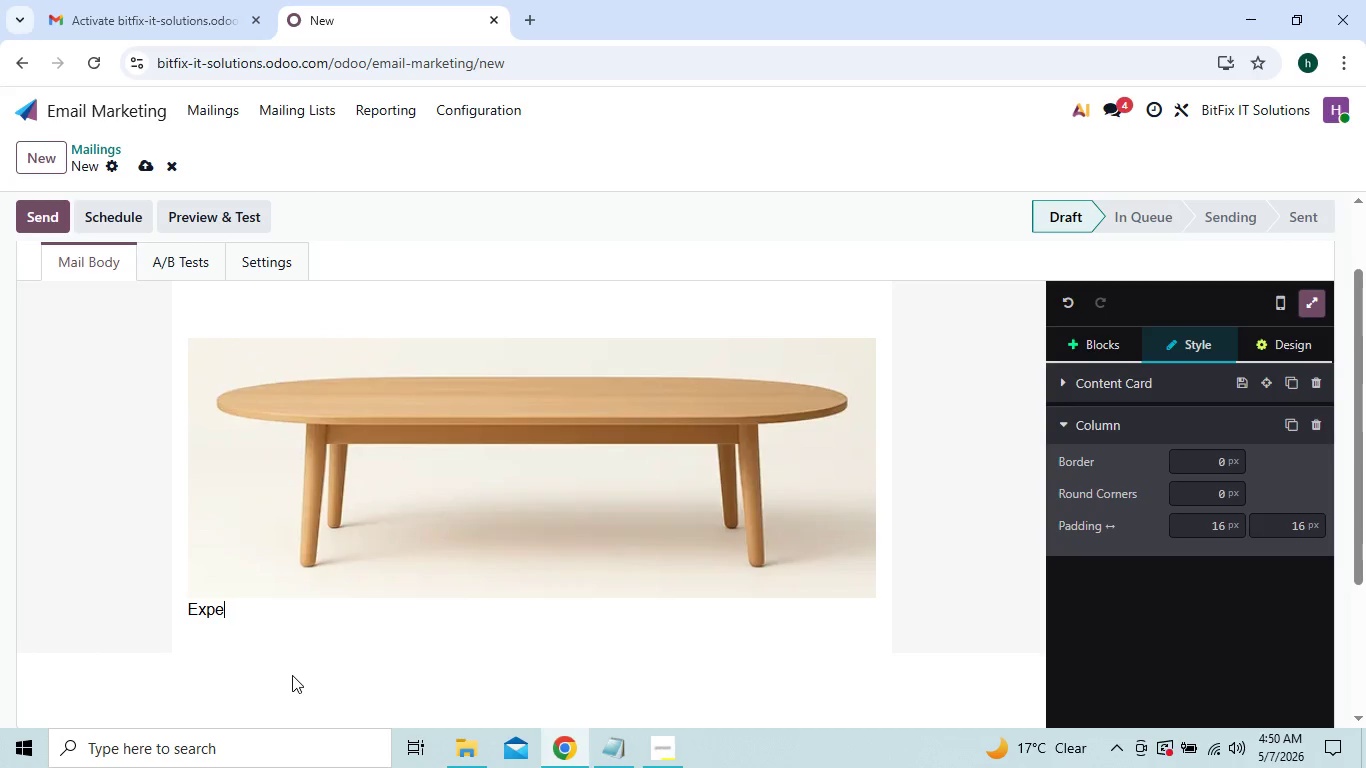 
key(Backspace)
 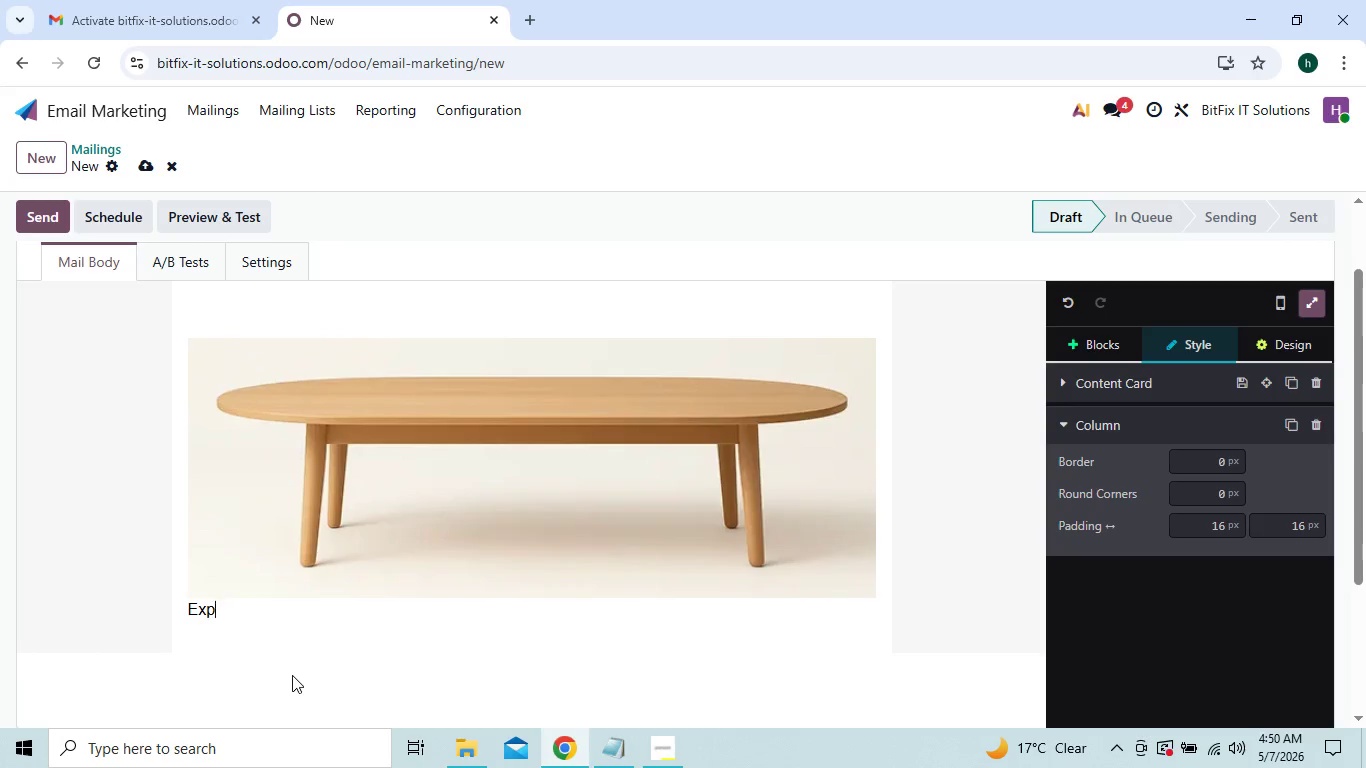 
key(Backspace)
 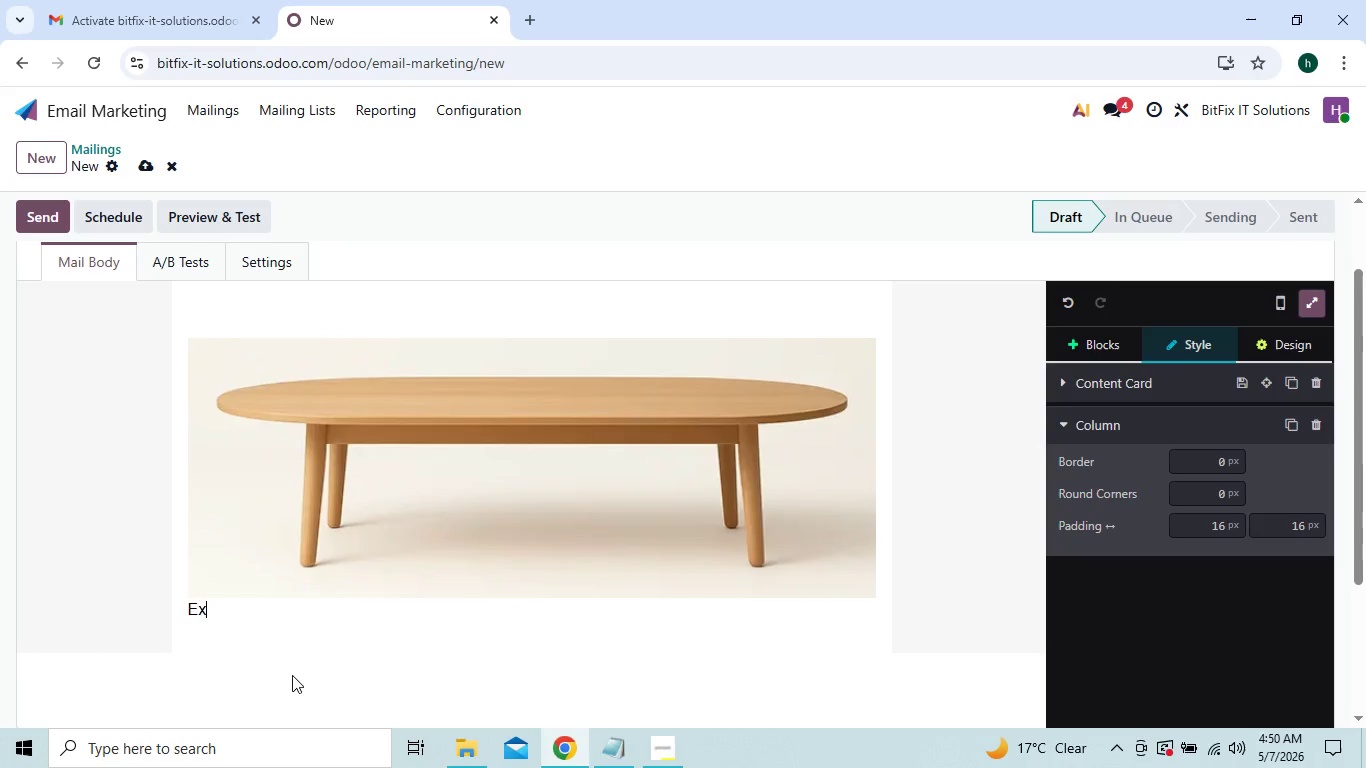 
key(Backspace)
 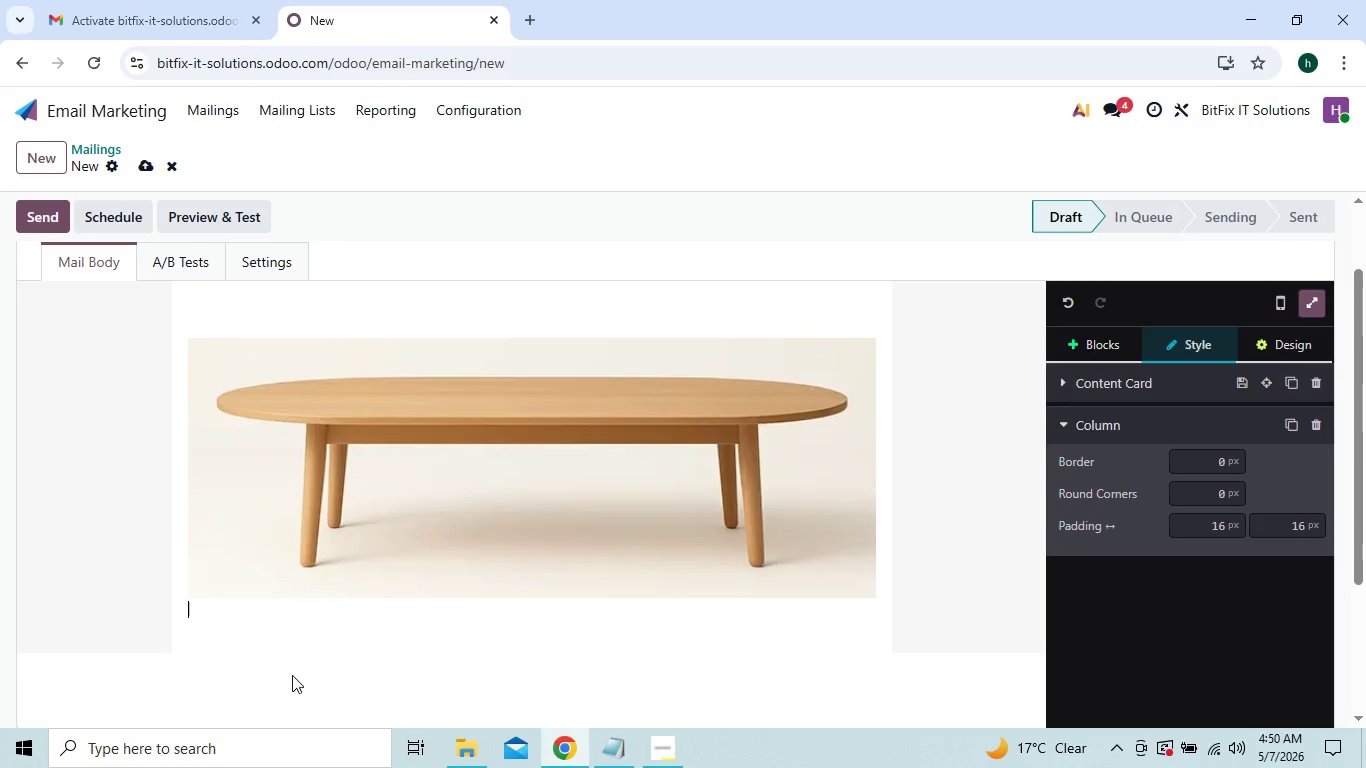 
key(Backspace)
 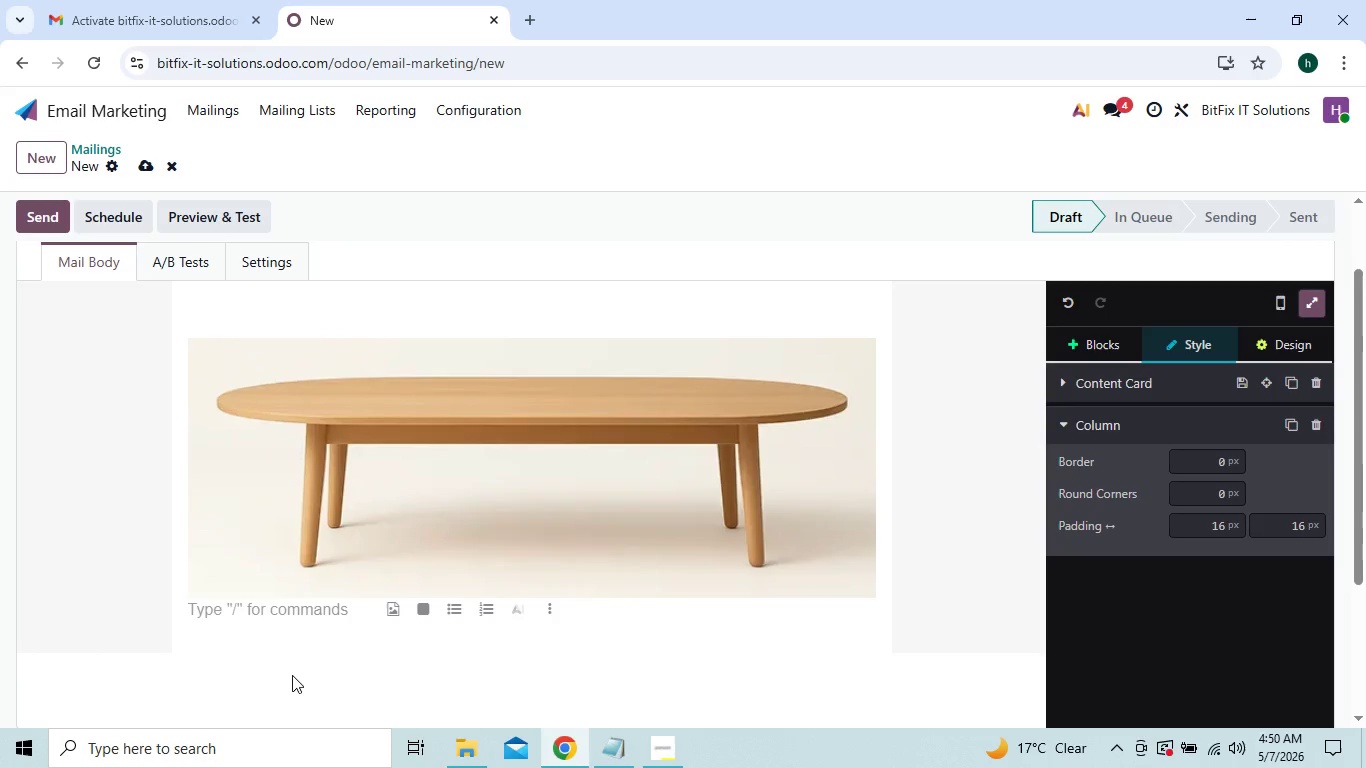 
key(Shift+ShiftRight)
 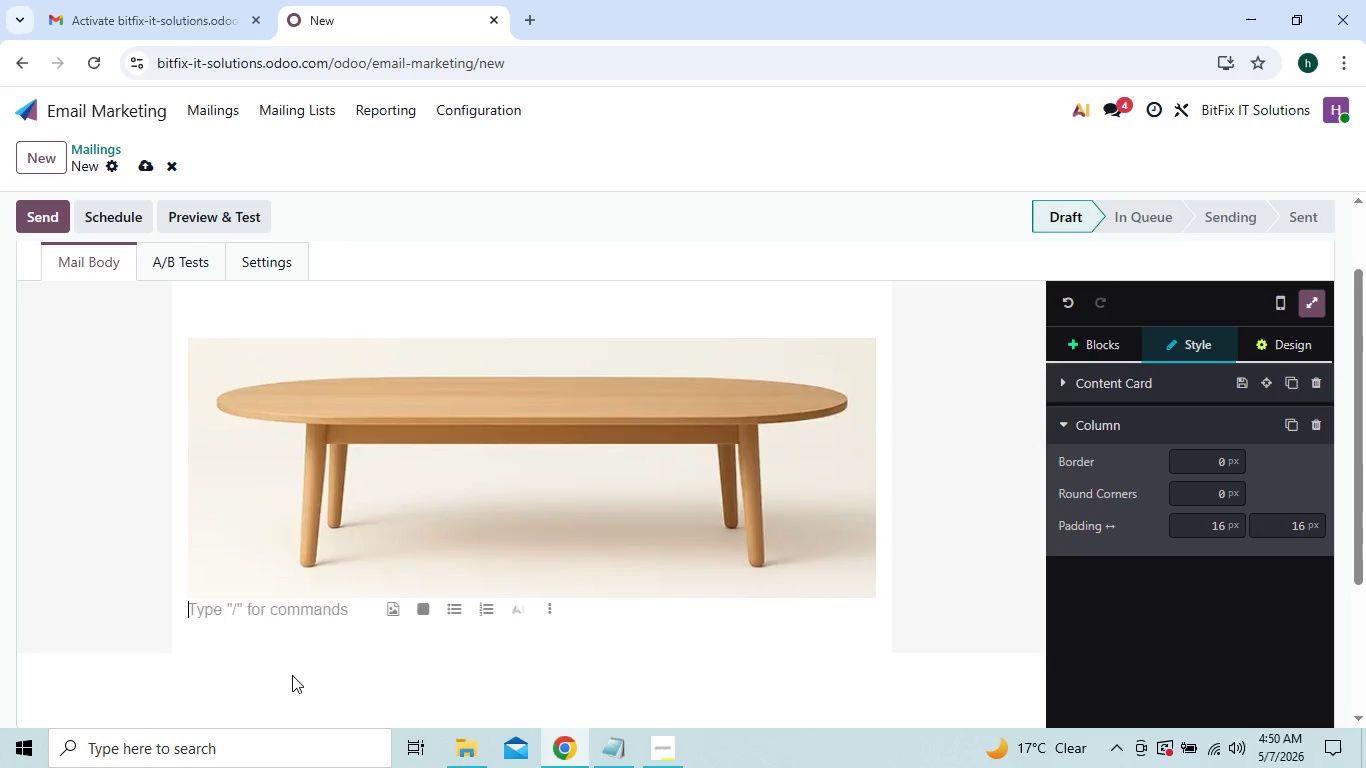 
key(Shift+Enter)
 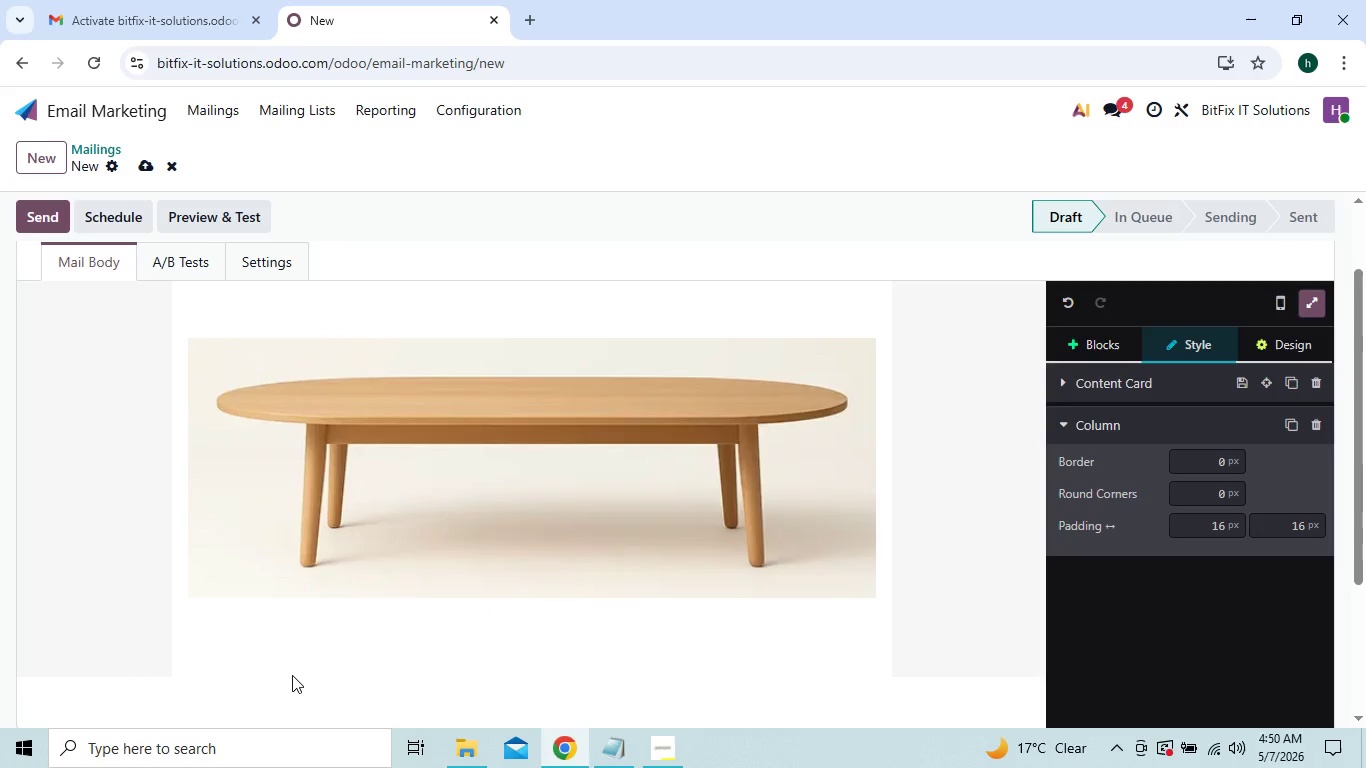 
type(Hello {{object)
 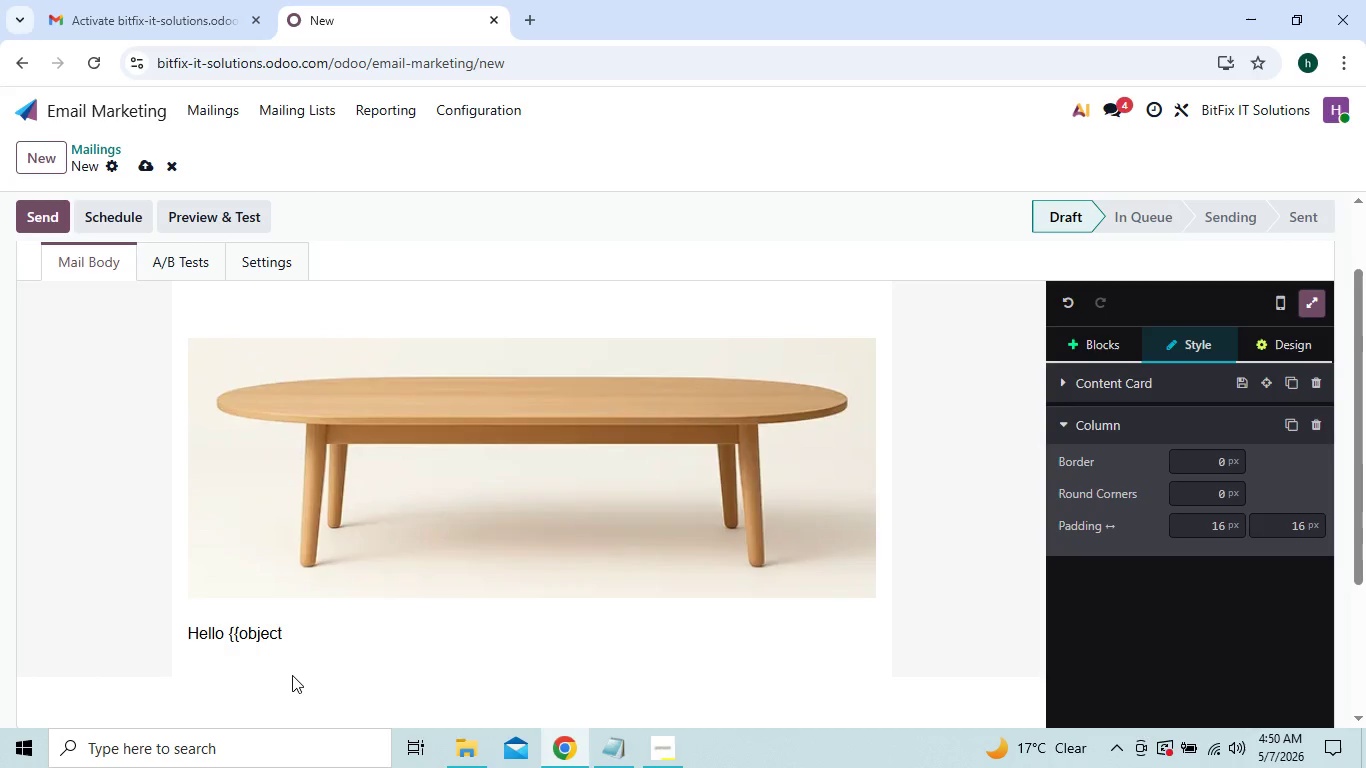 
wait(6.47)
 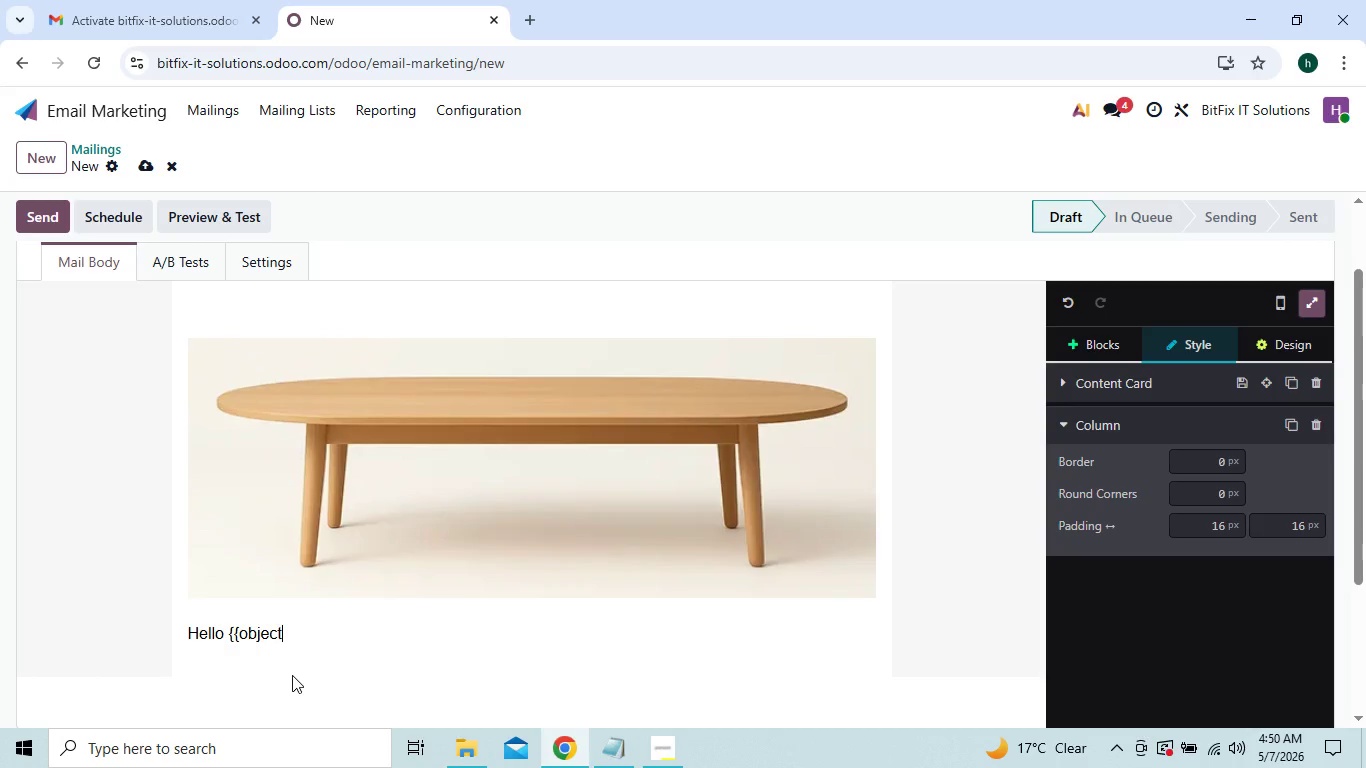 
type(.contact_name}},)
 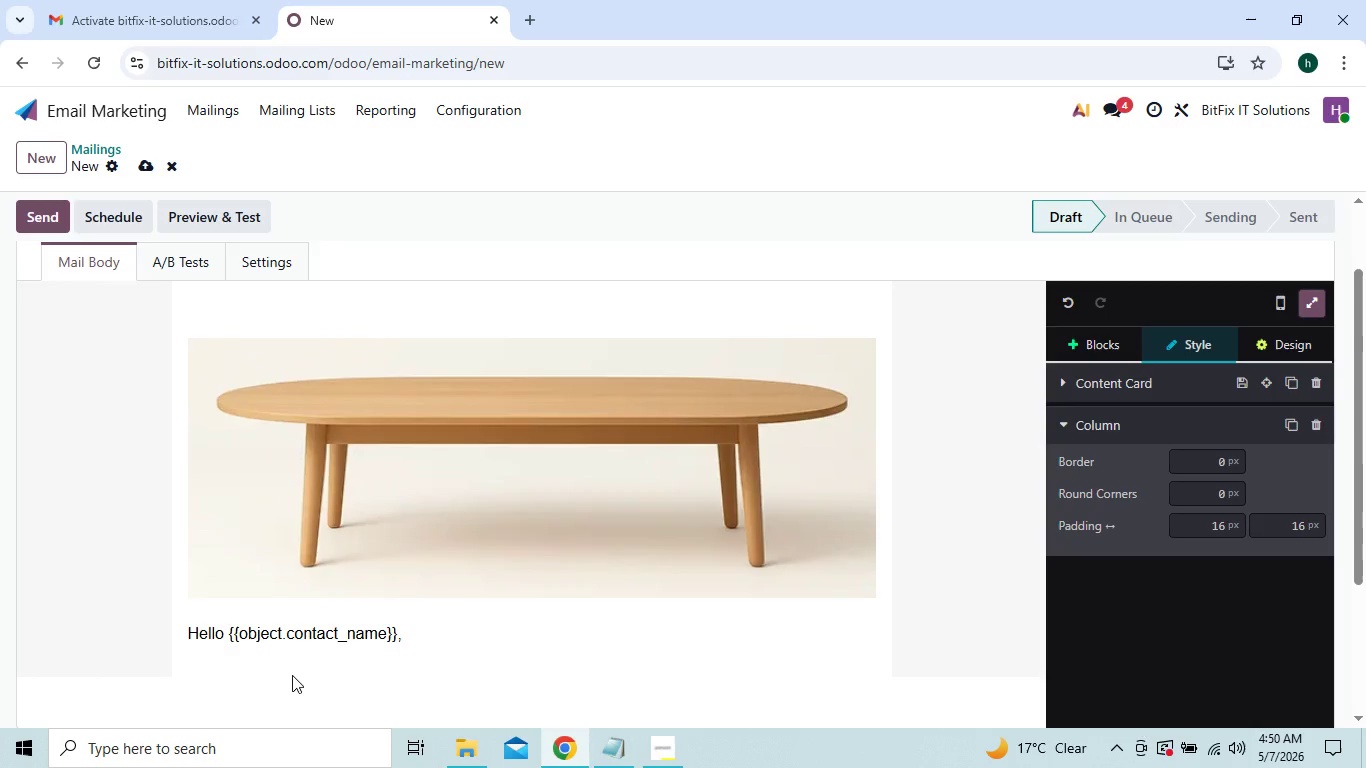 
key(Enter)
 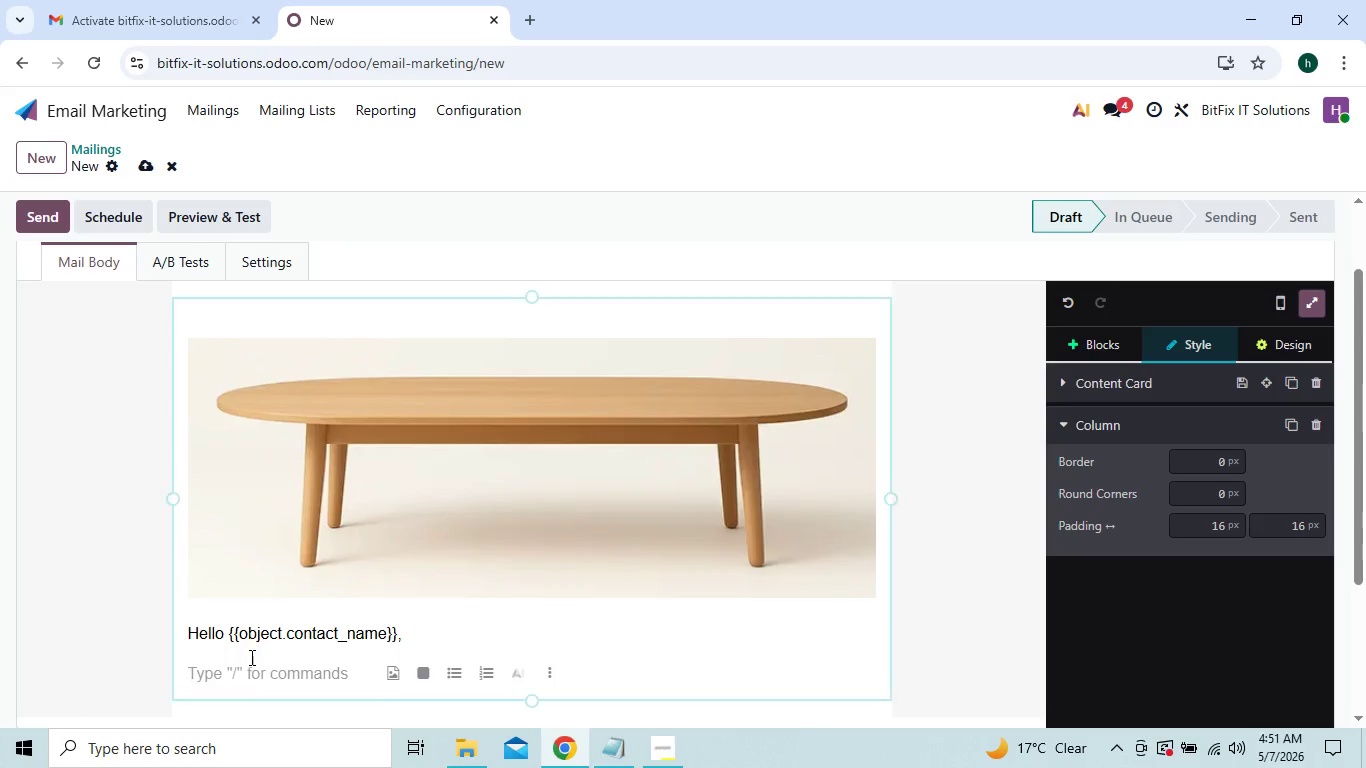 
left_click([223, 635])
 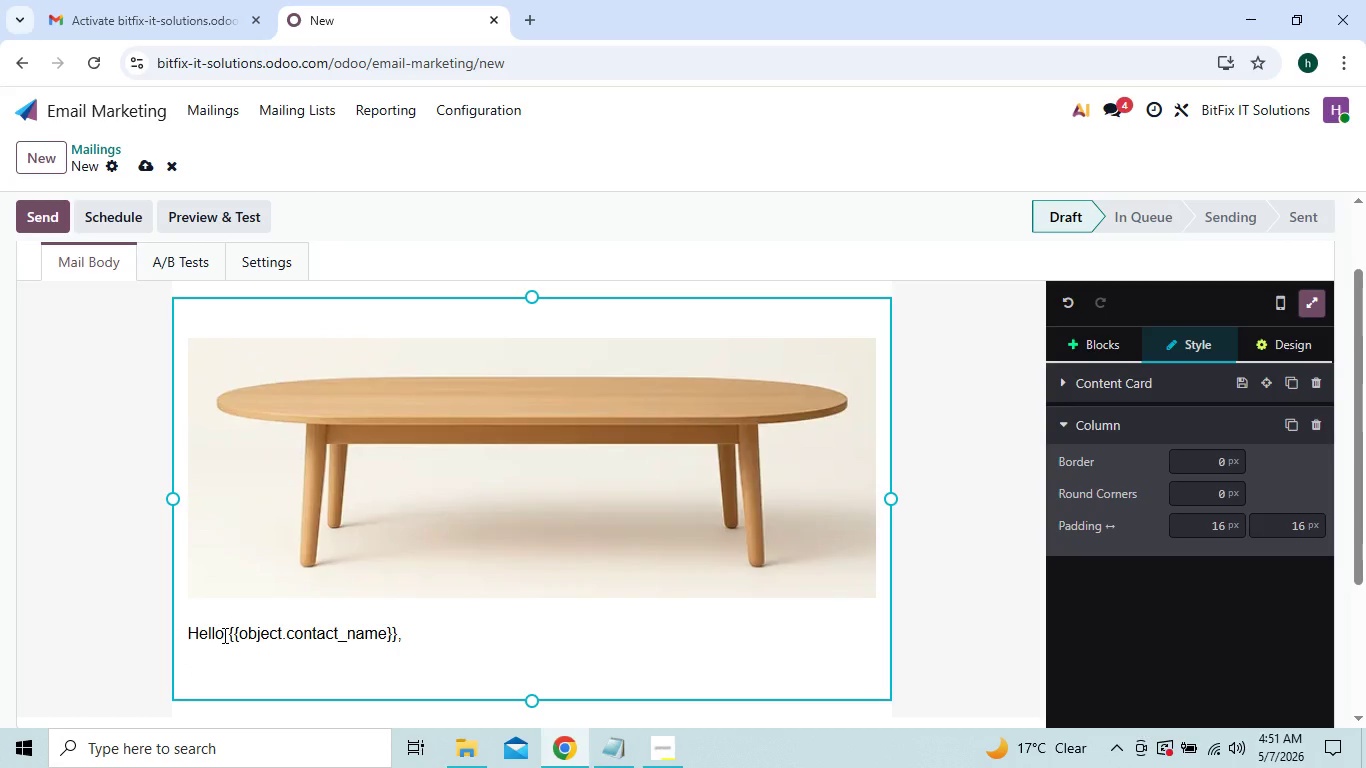 
key(Backspace)
key(Backspace)
key(Backspace)
key(Backspace)
key(Backspace)
type(Dear)
 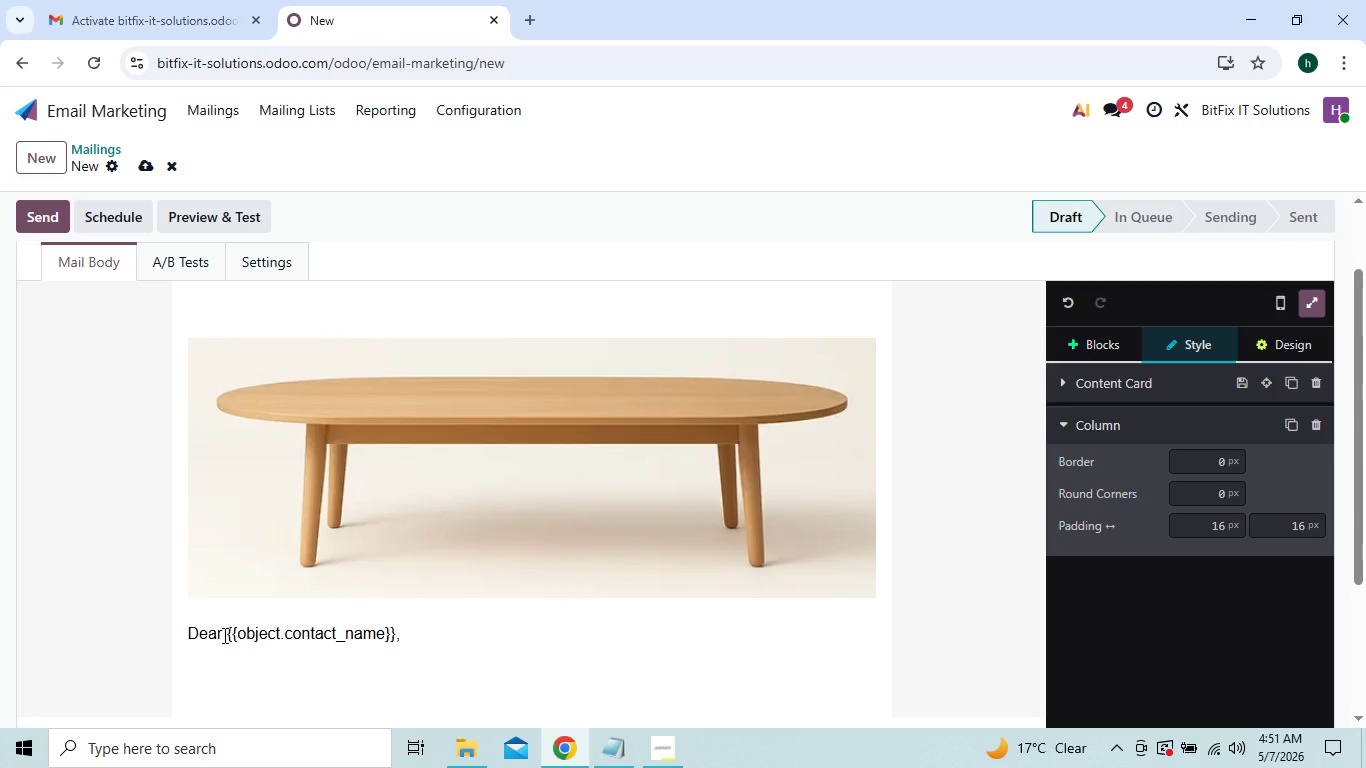 
left_click([345, 670])
 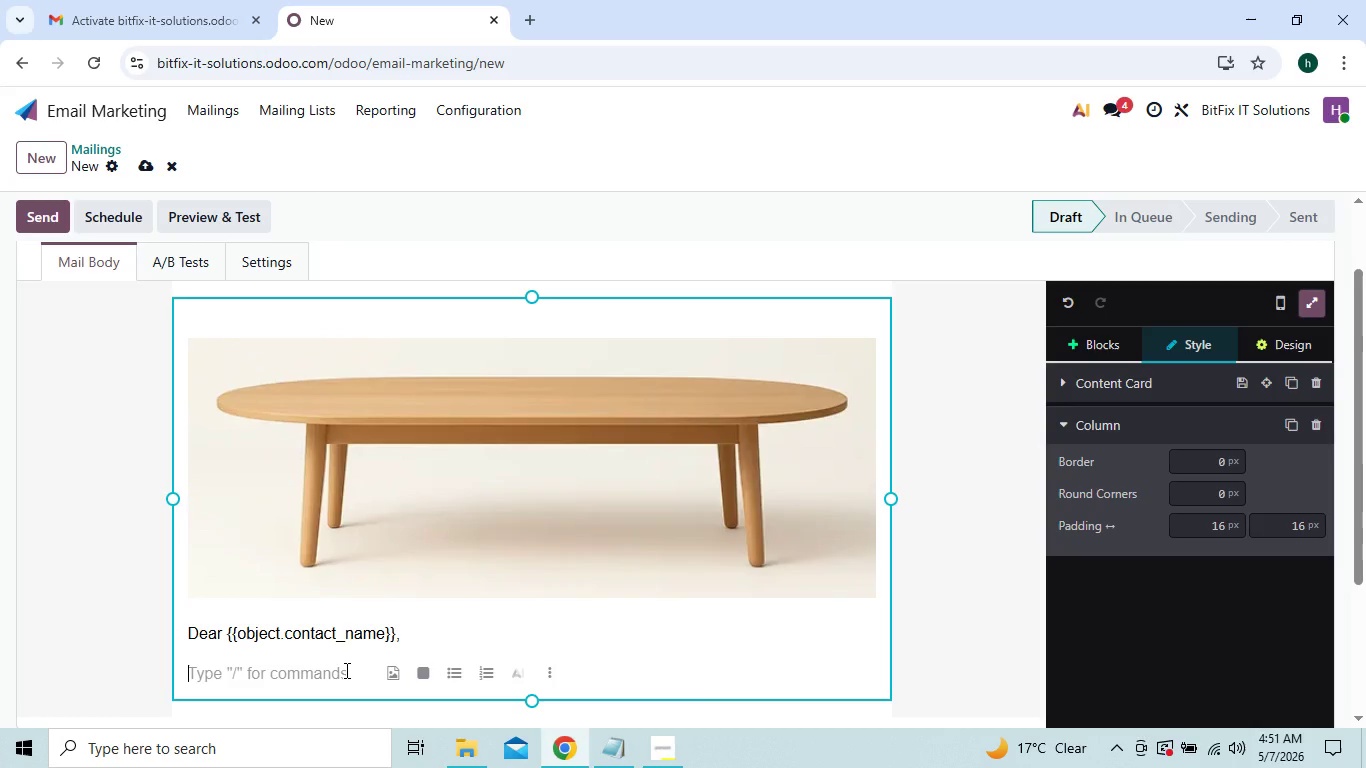 
wait(9.64)
 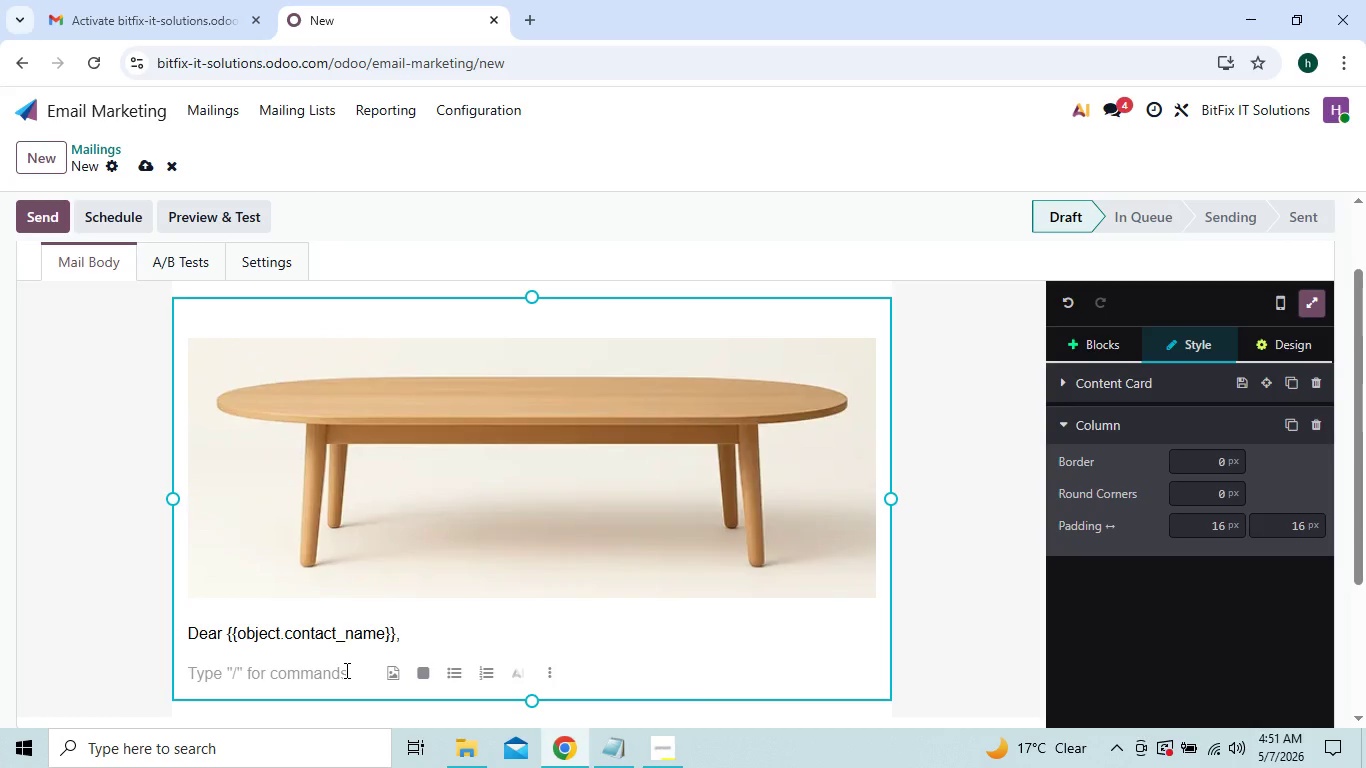 
type(This is afinal )
 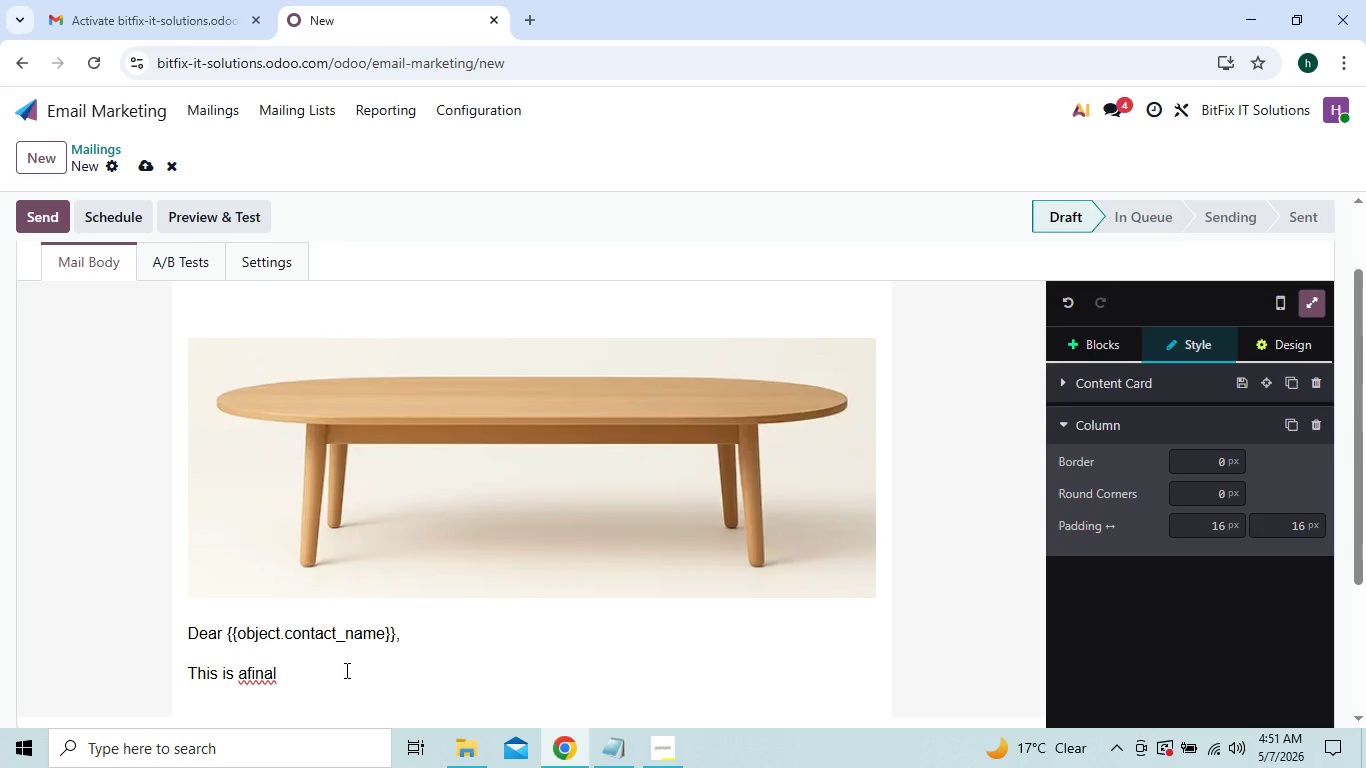 
key(ArrowLeft)
 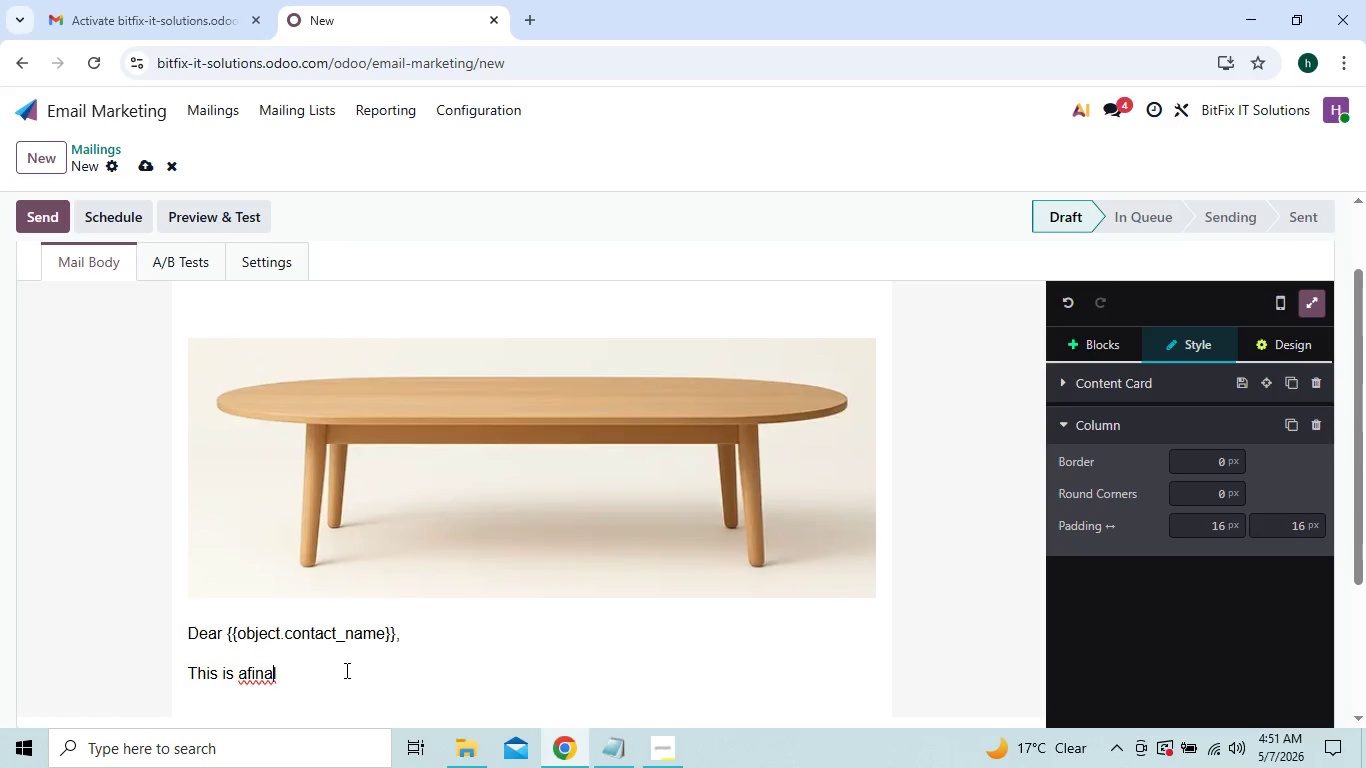 
key(ArrowLeft)
 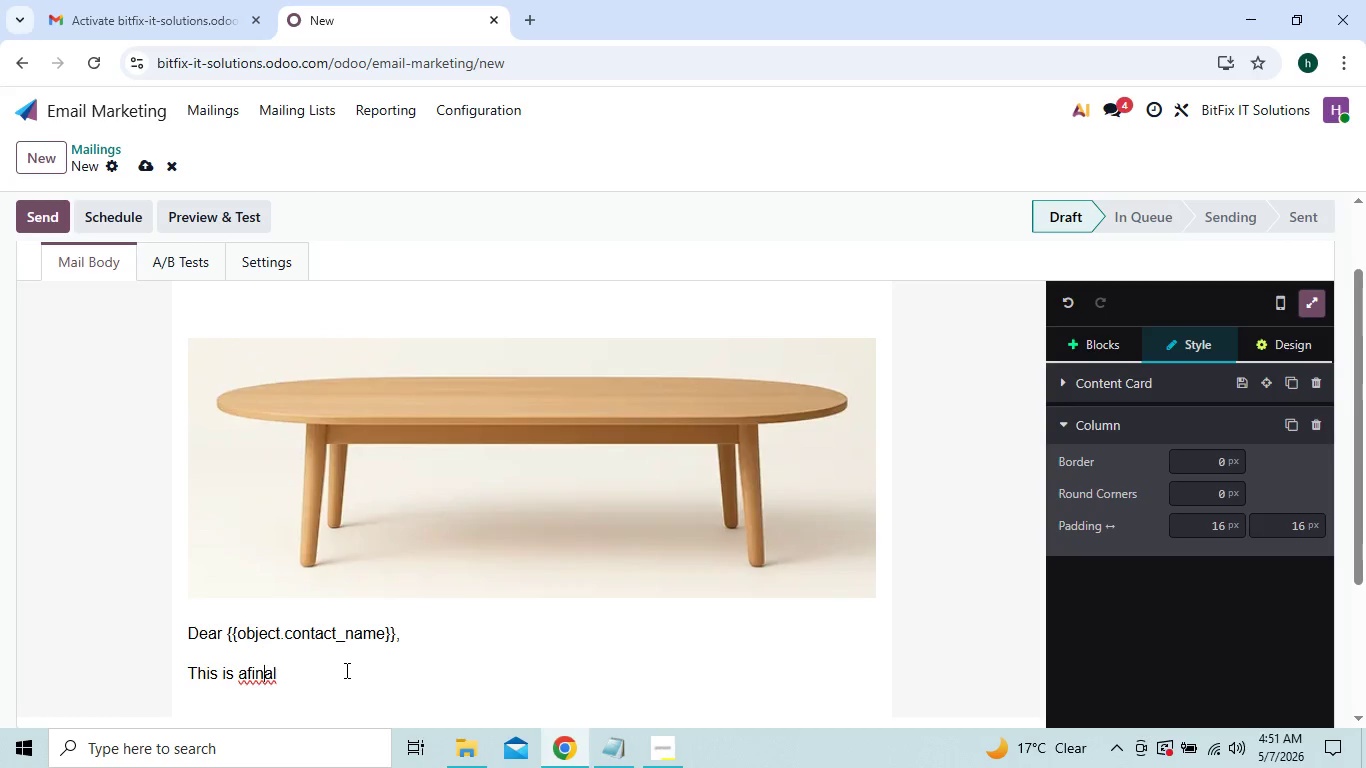 
key(ArrowLeft)
 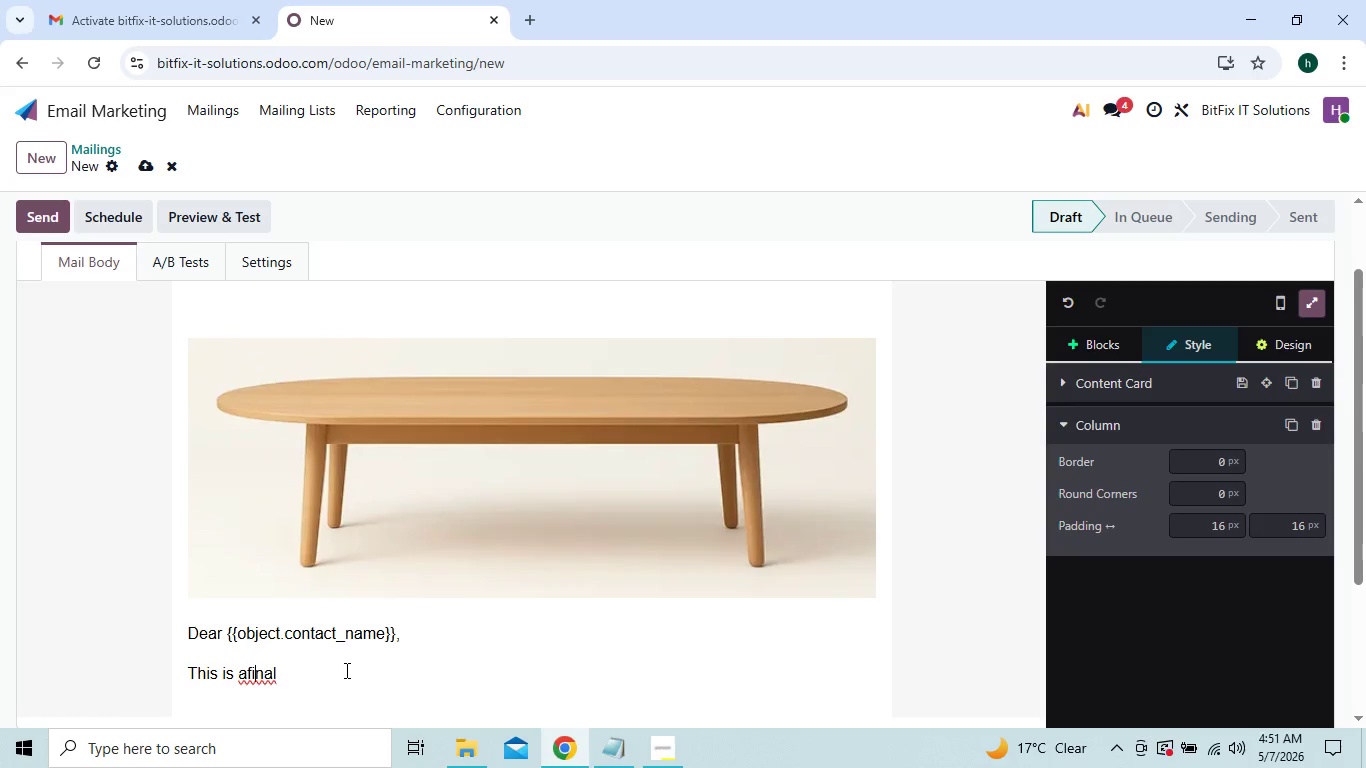 
key(ArrowLeft)
 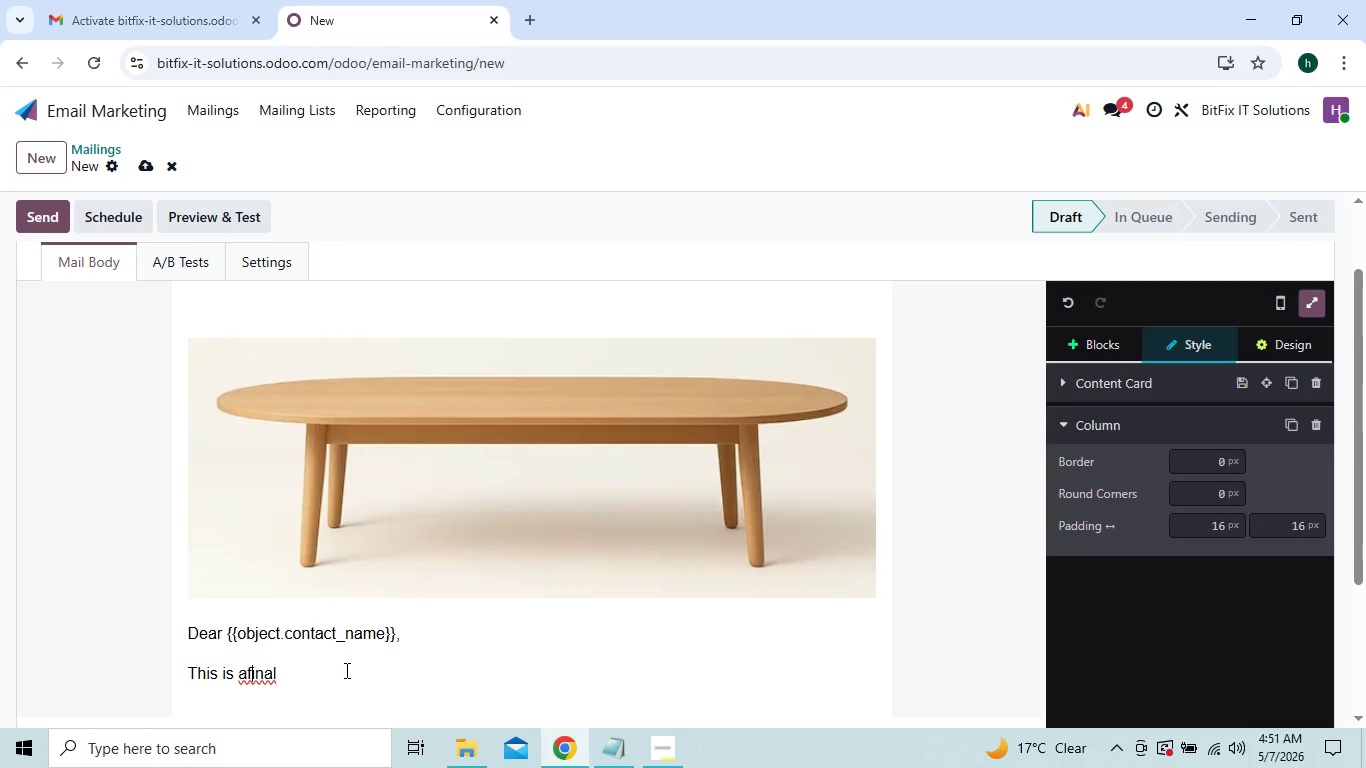 
key(ArrowLeft)
 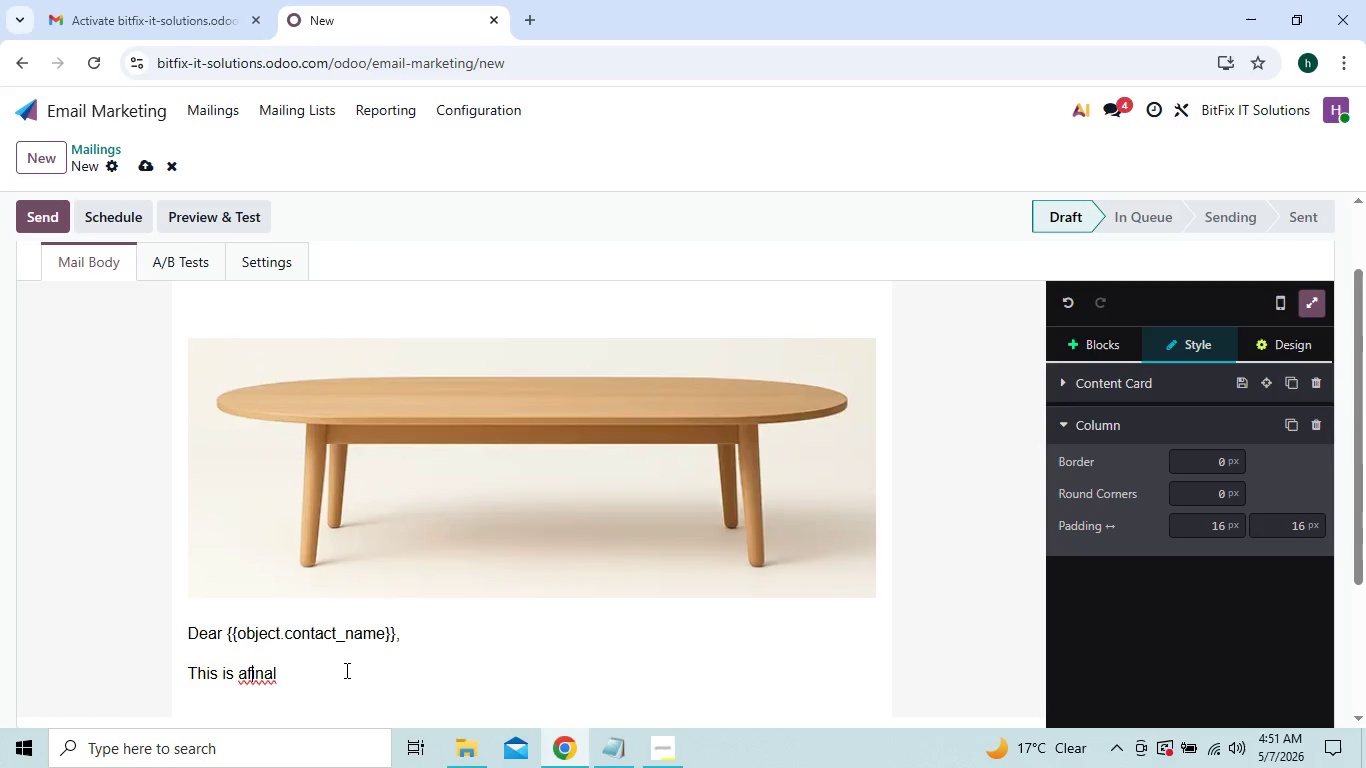 
key(ArrowLeft)
 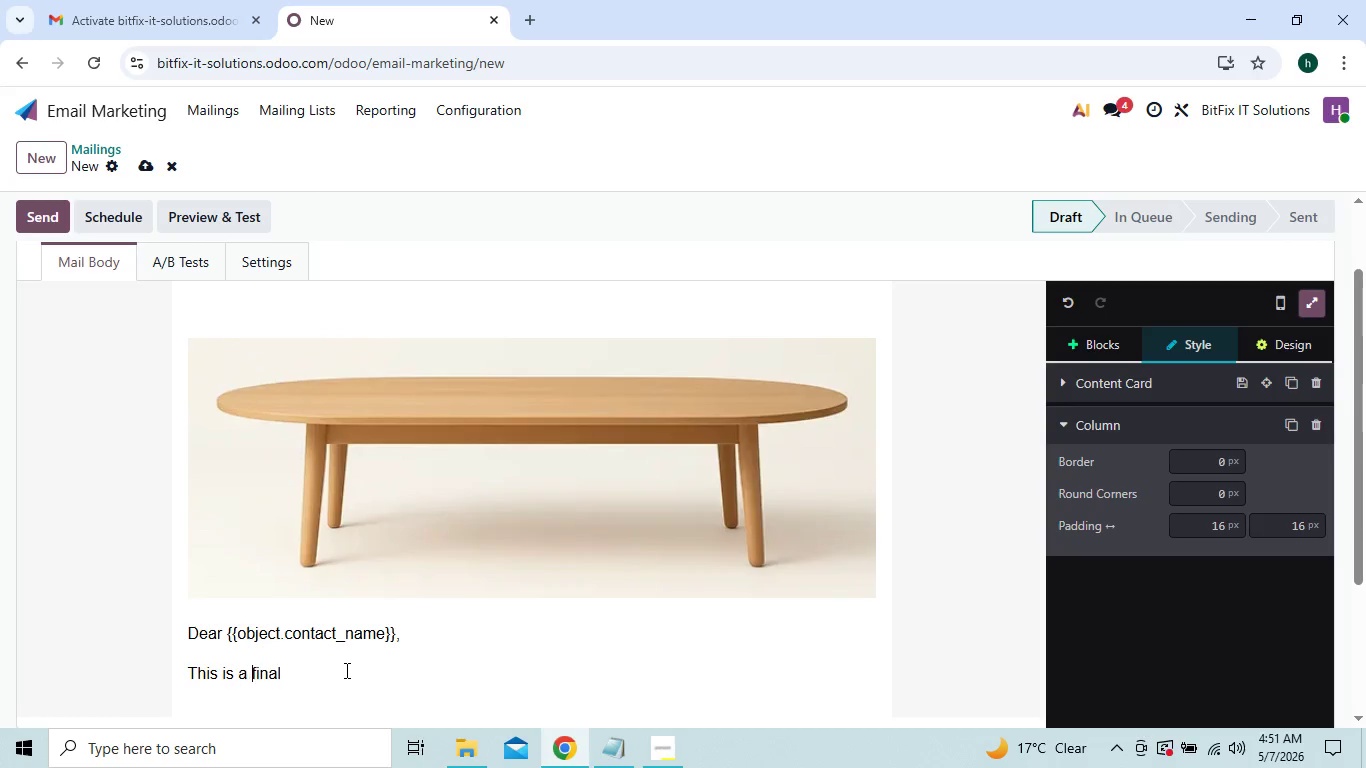 
key(Space)
 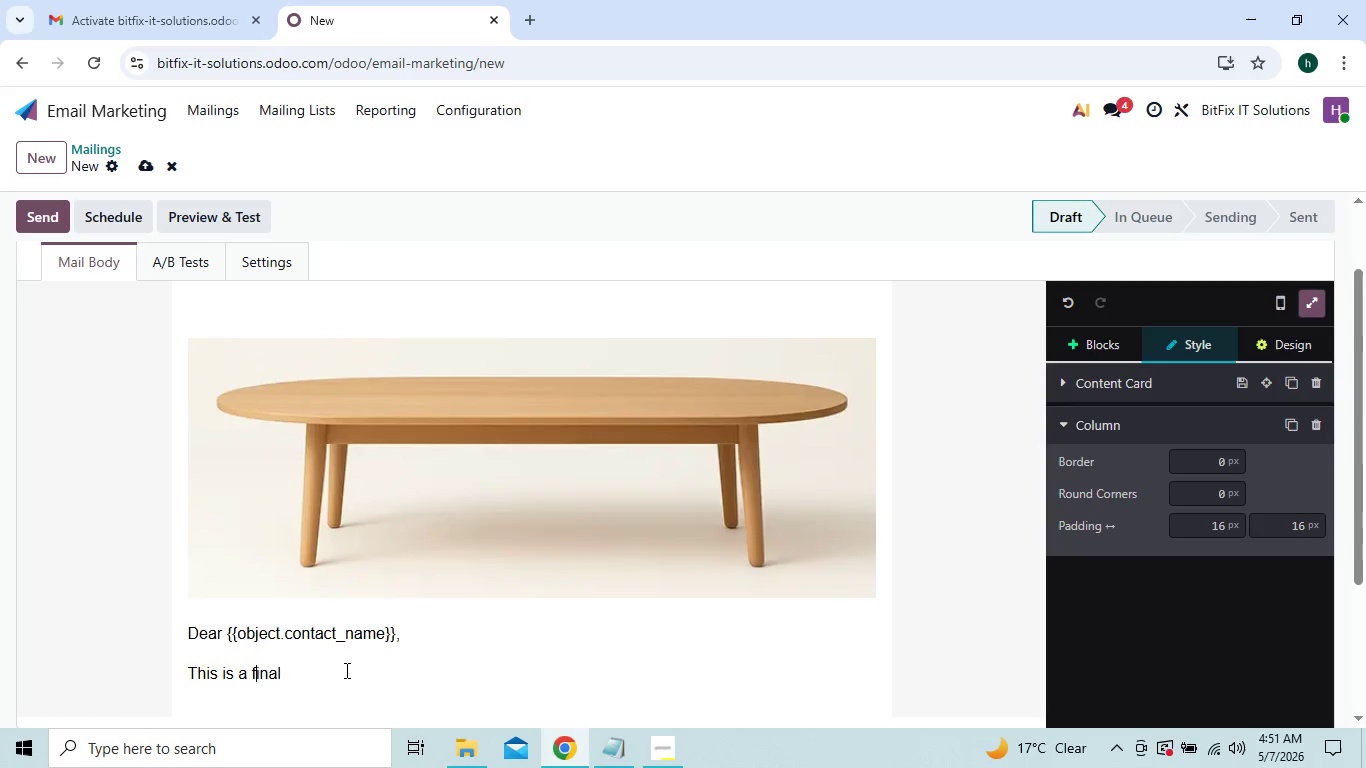 
key(ArrowRight)
 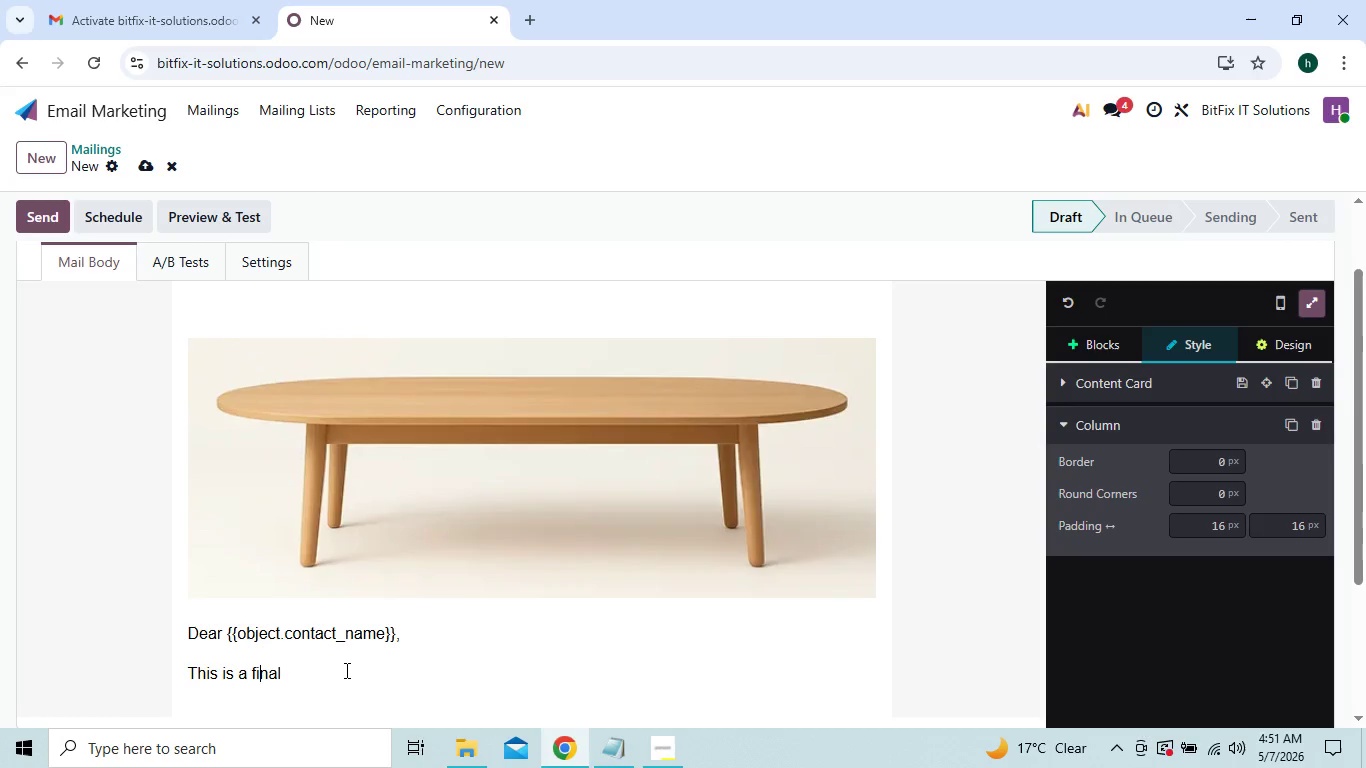 
key(ArrowRight)
 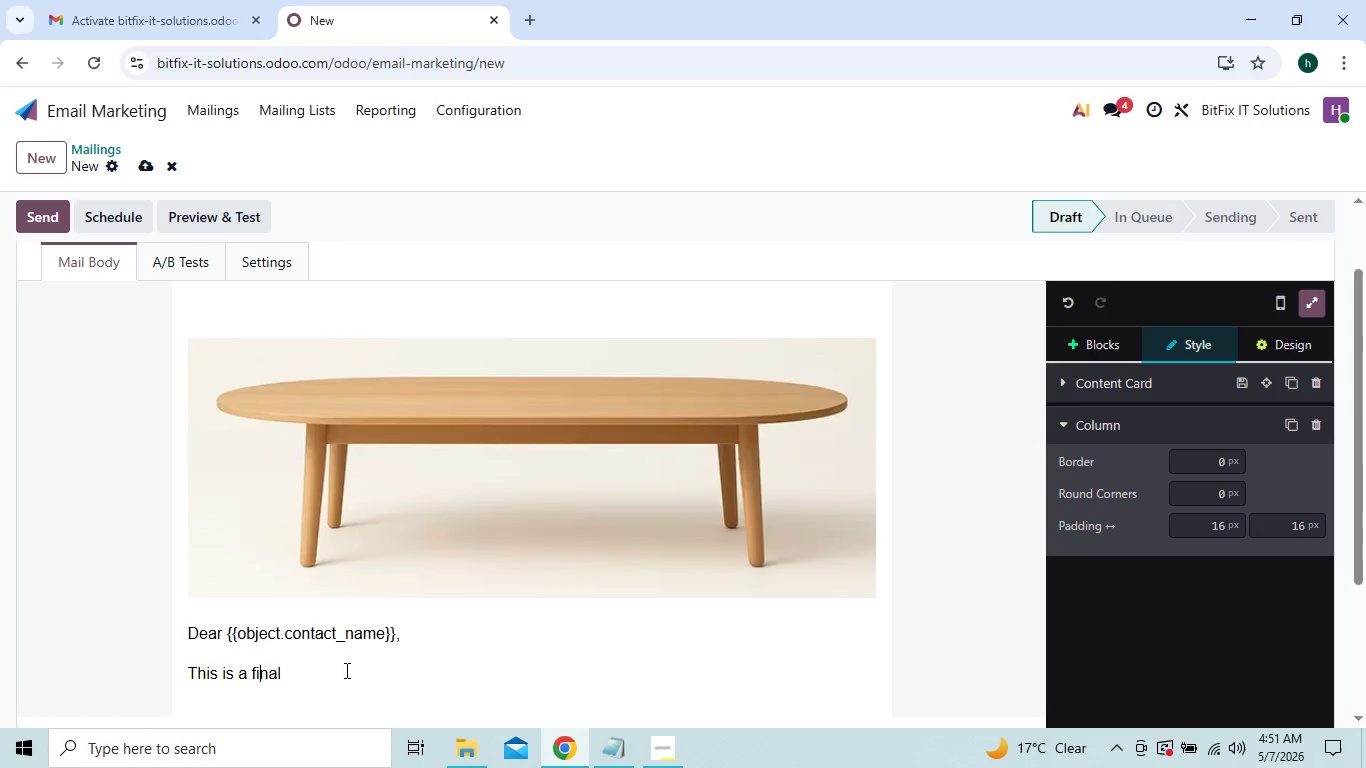 
key(ArrowRight)
 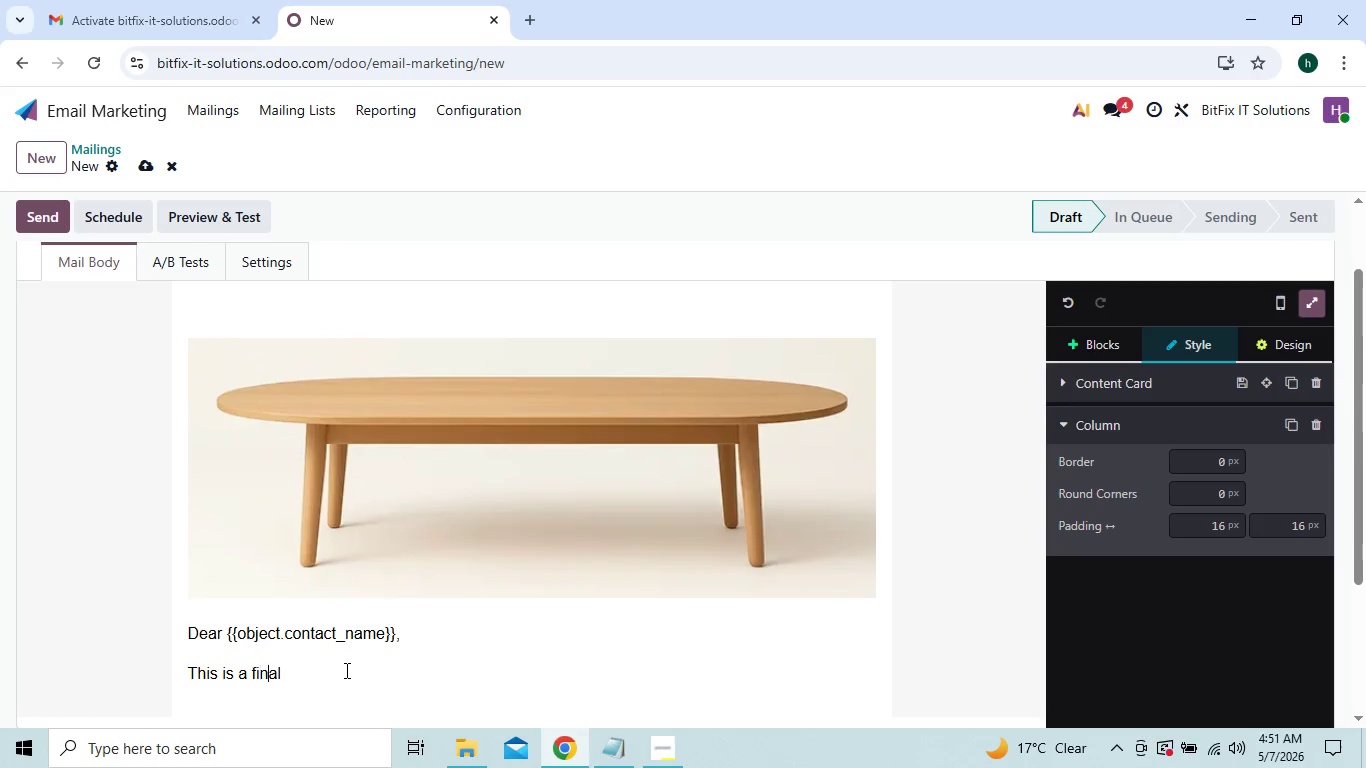 
key(ArrowRight)
 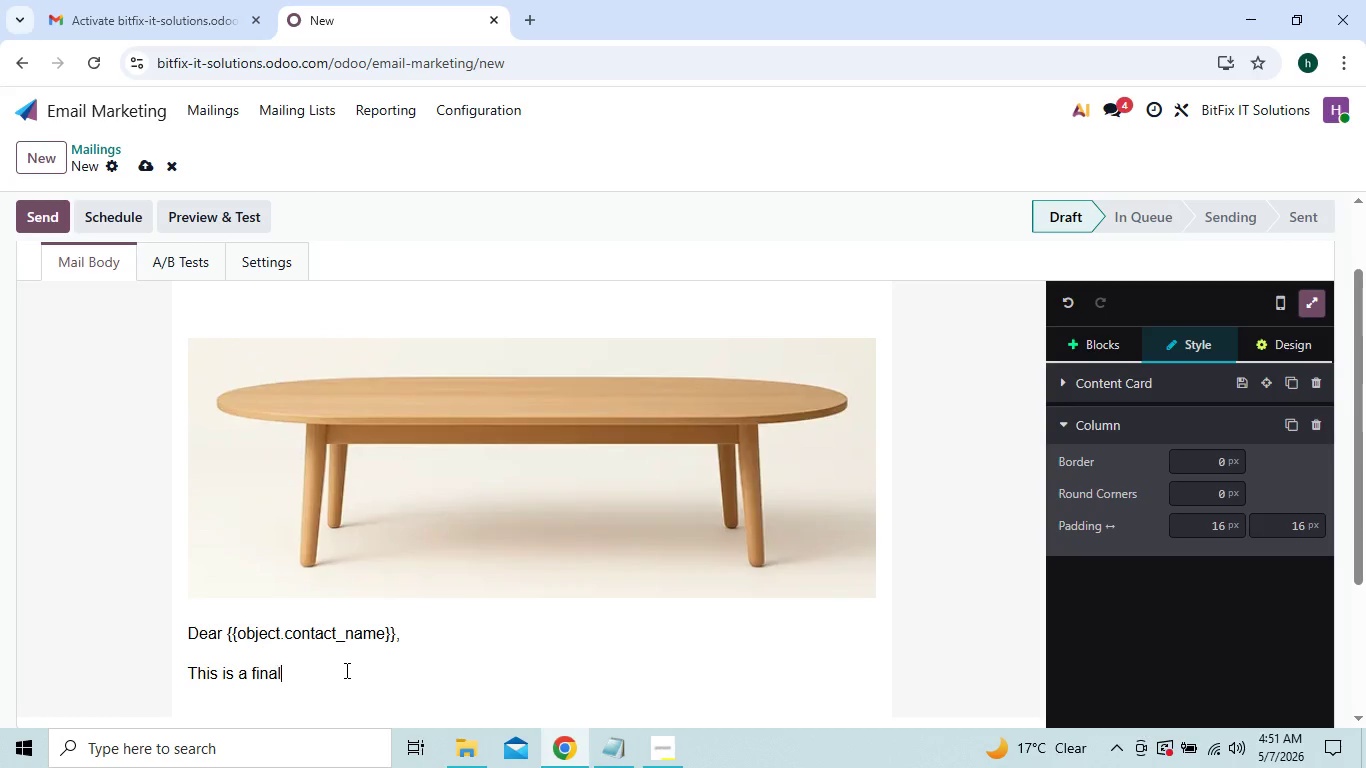 
key(ArrowRight)
 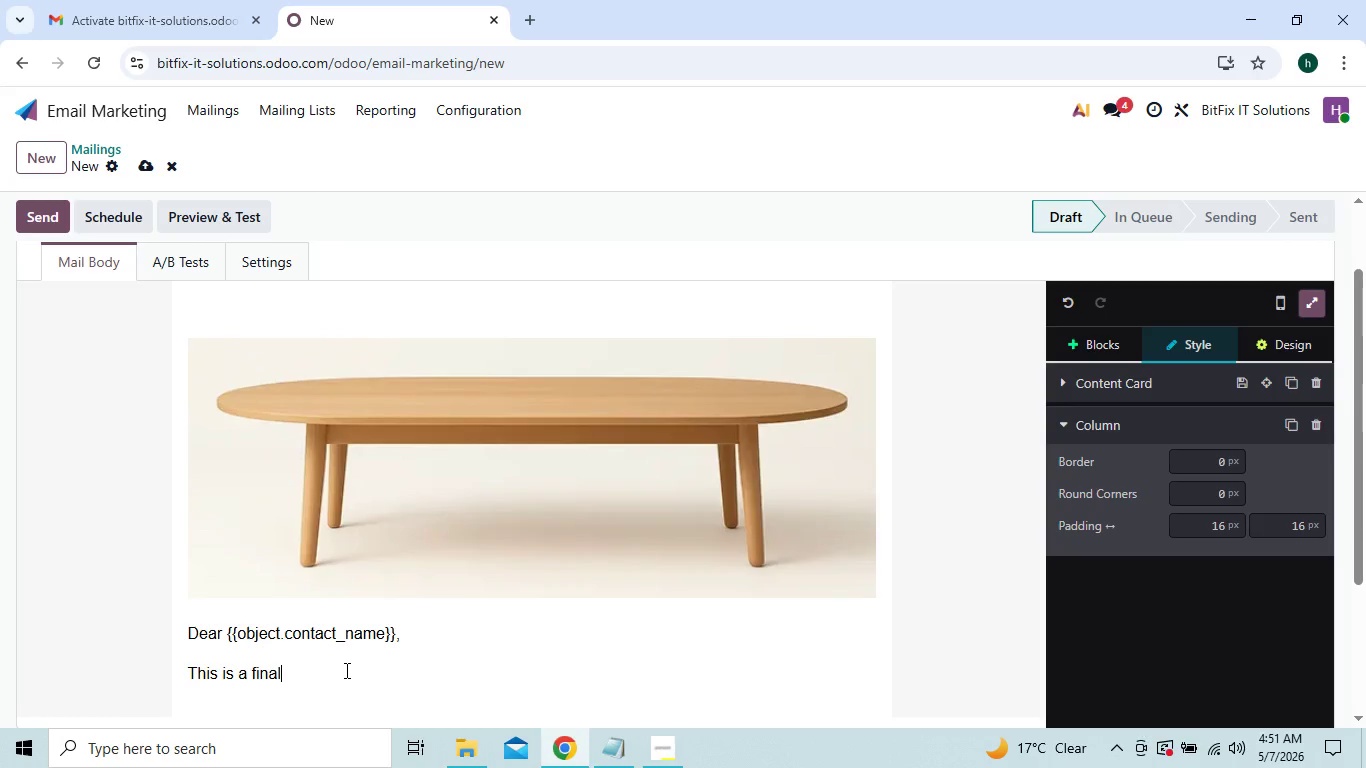 
type( reminder regarding the complimentary network )
 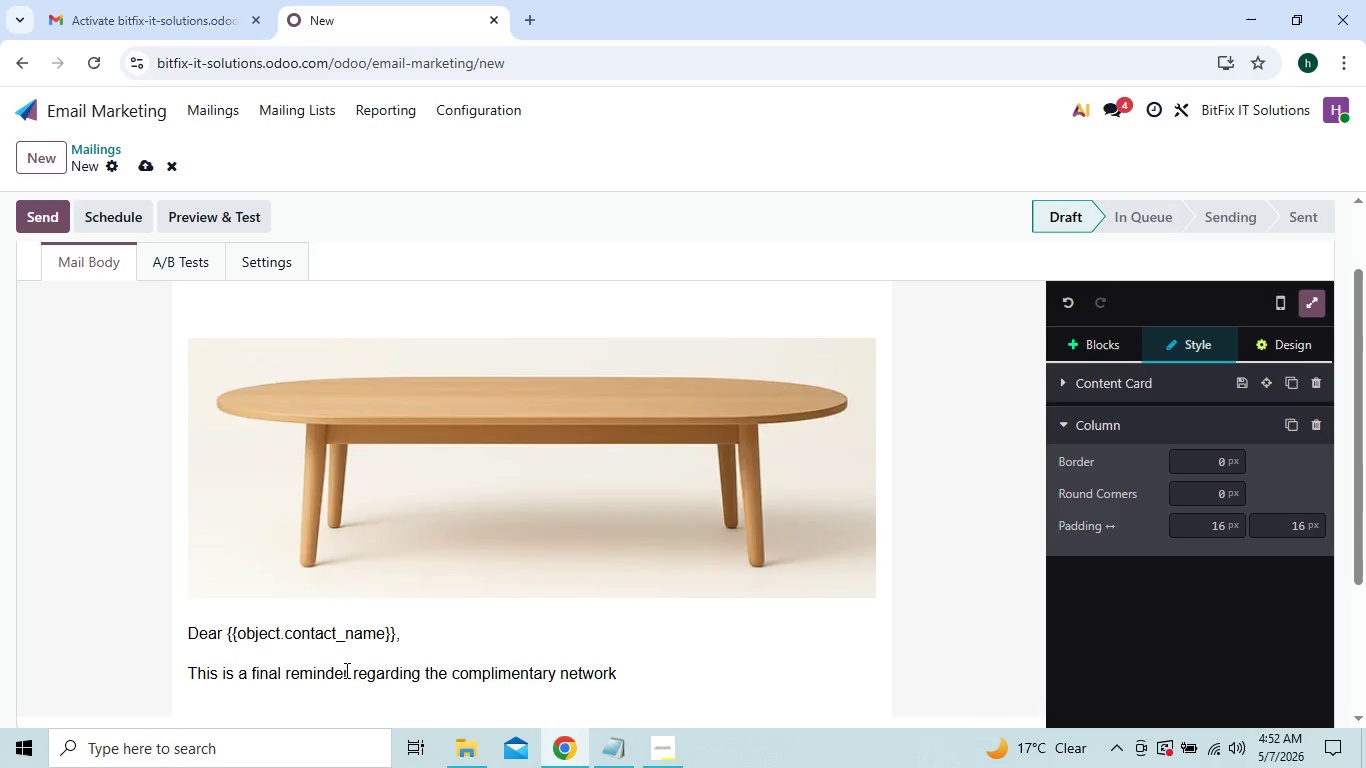 
key(ArrowLeft)
 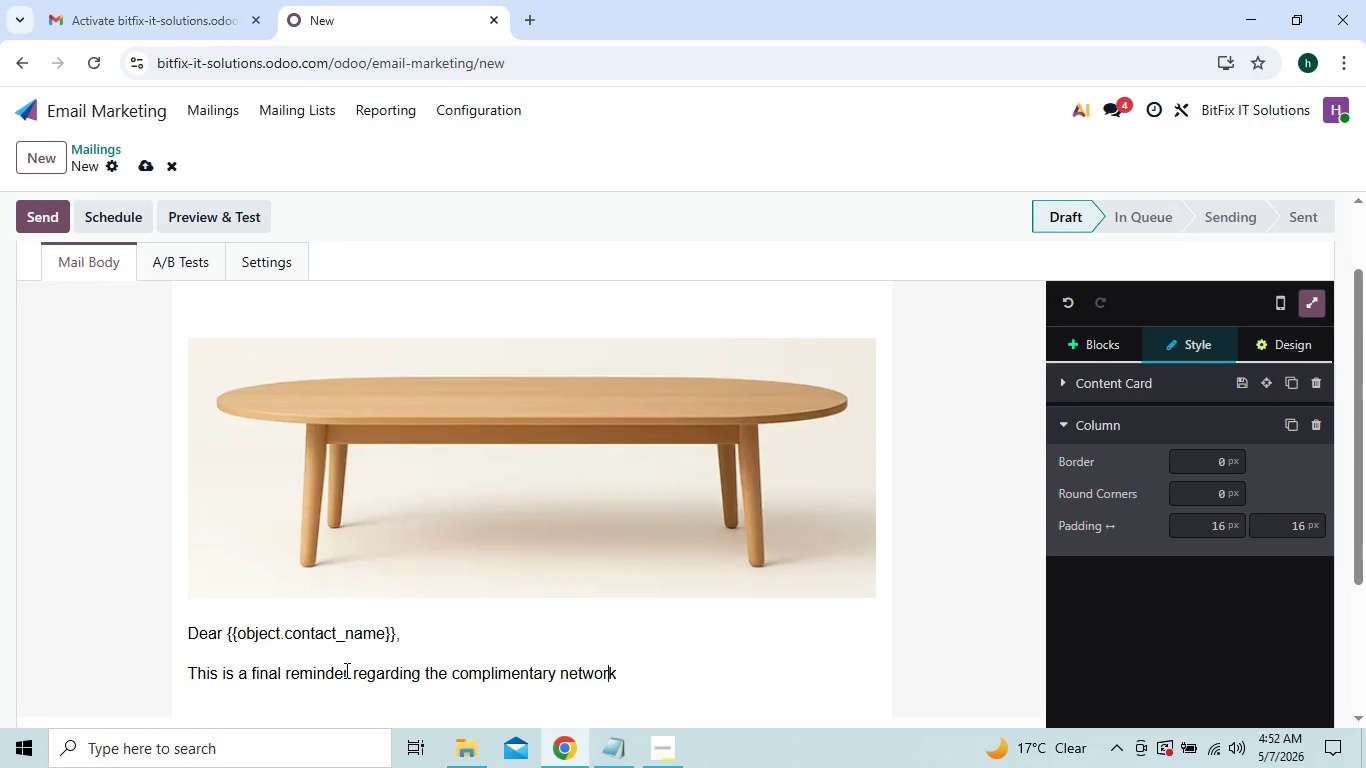 
key(ArrowLeft)
 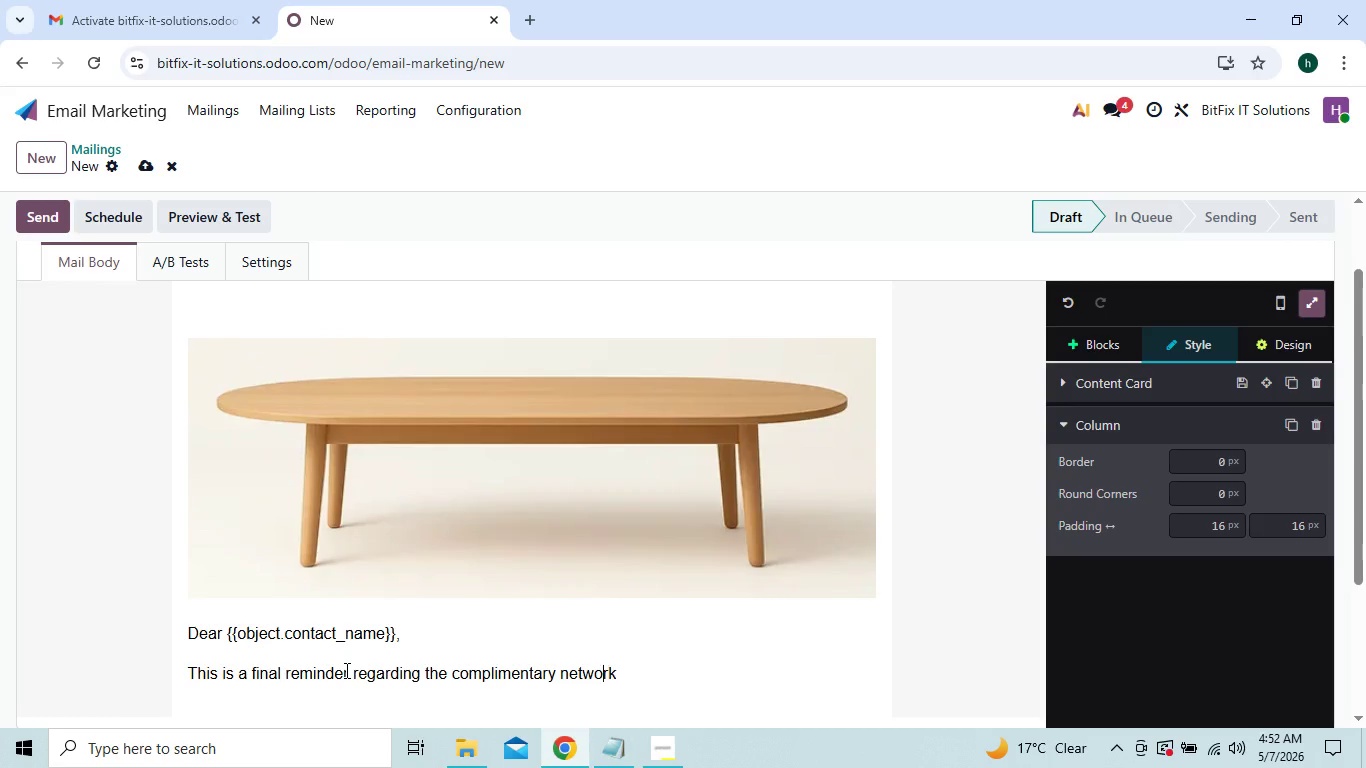 
key(ArrowLeft)
 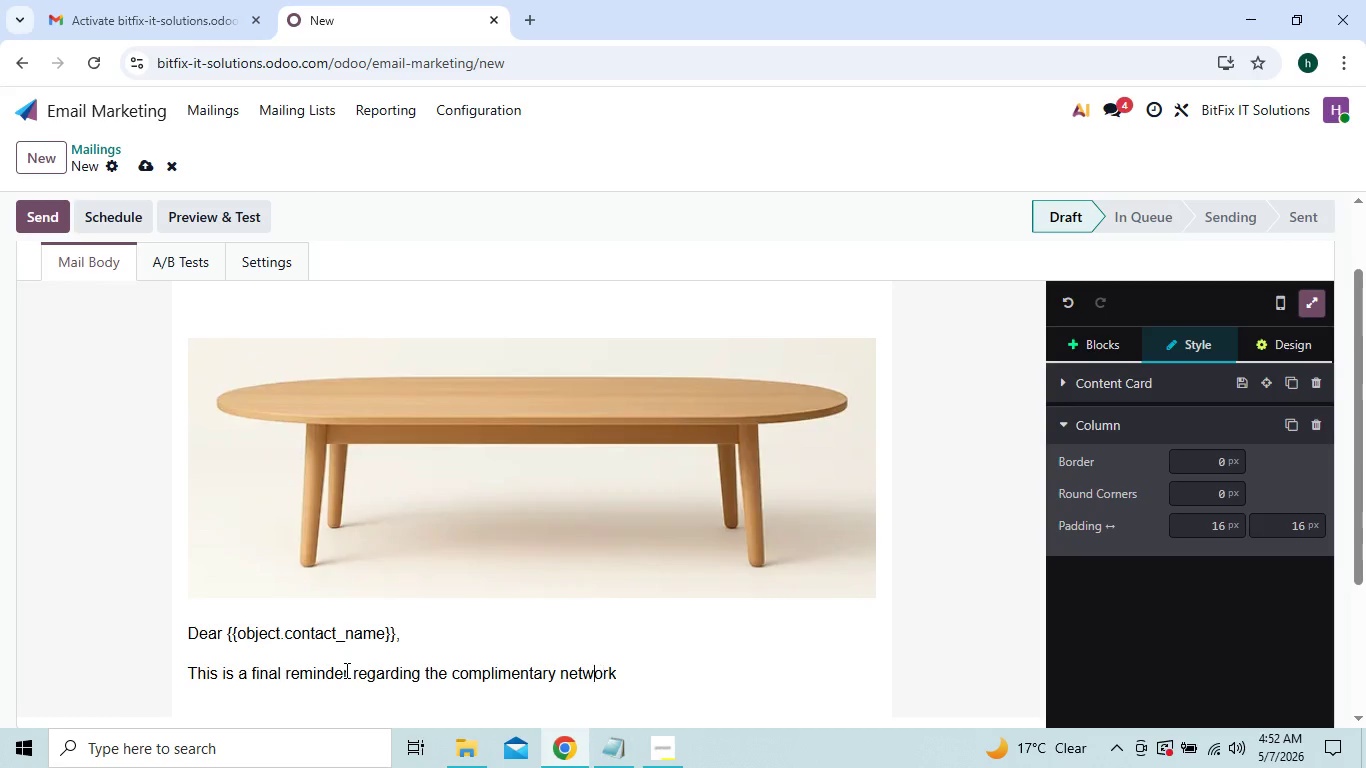 
key(ArrowLeft)
 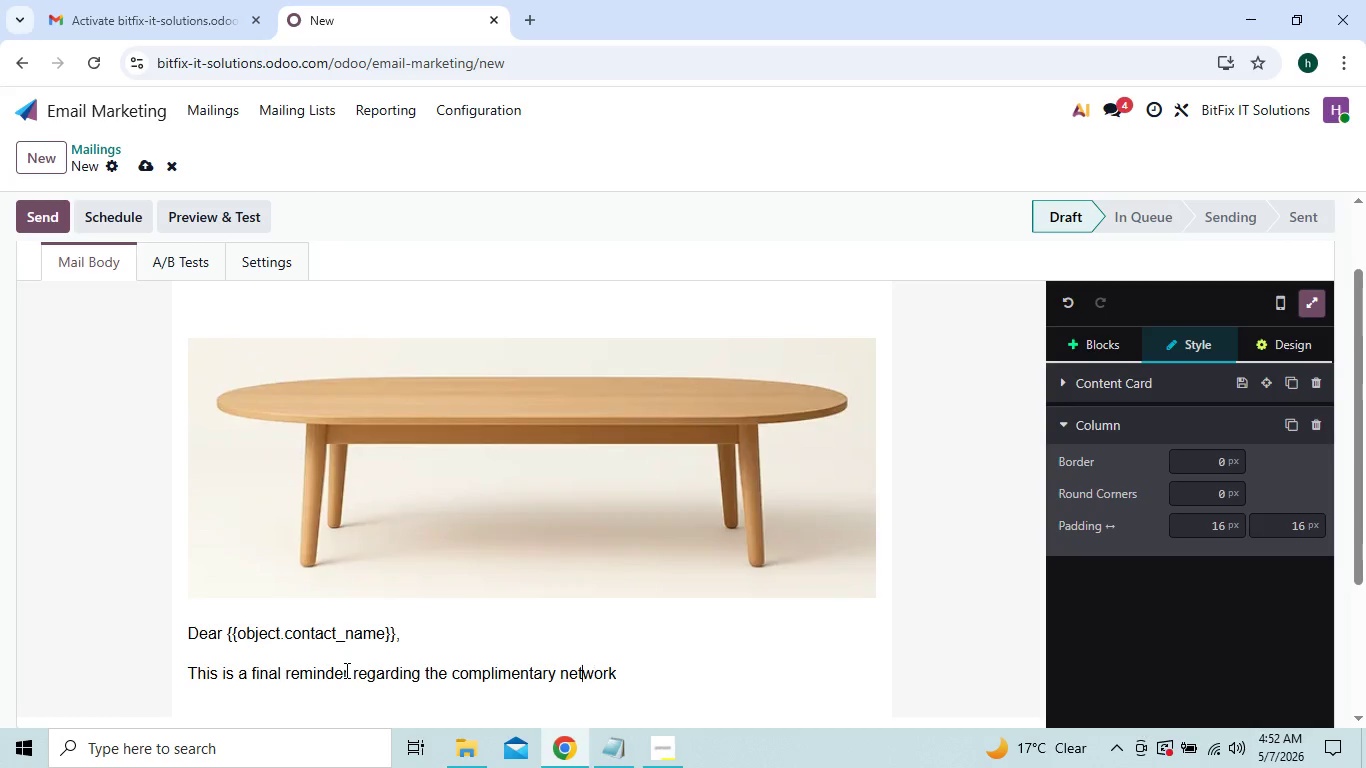 
key(ArrowLeft)
 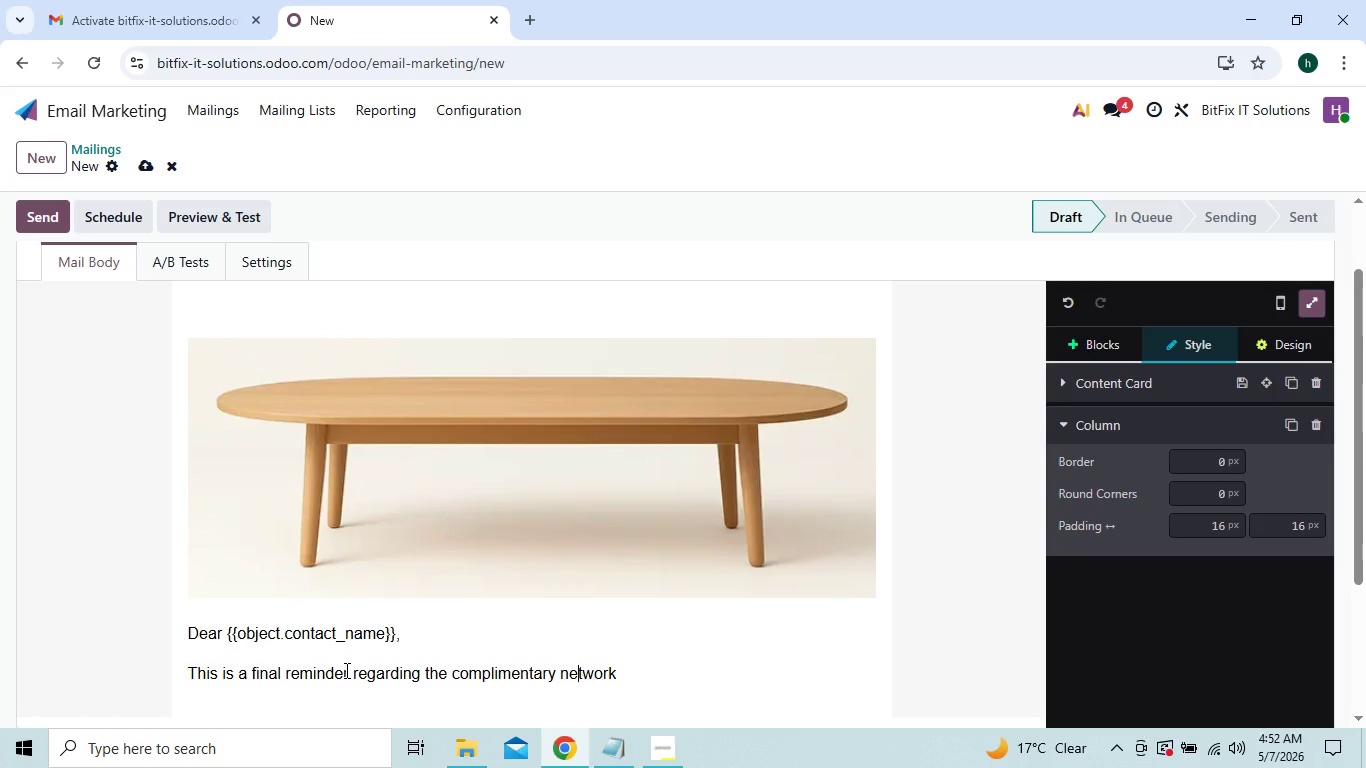 
key(ArrowLeft)
 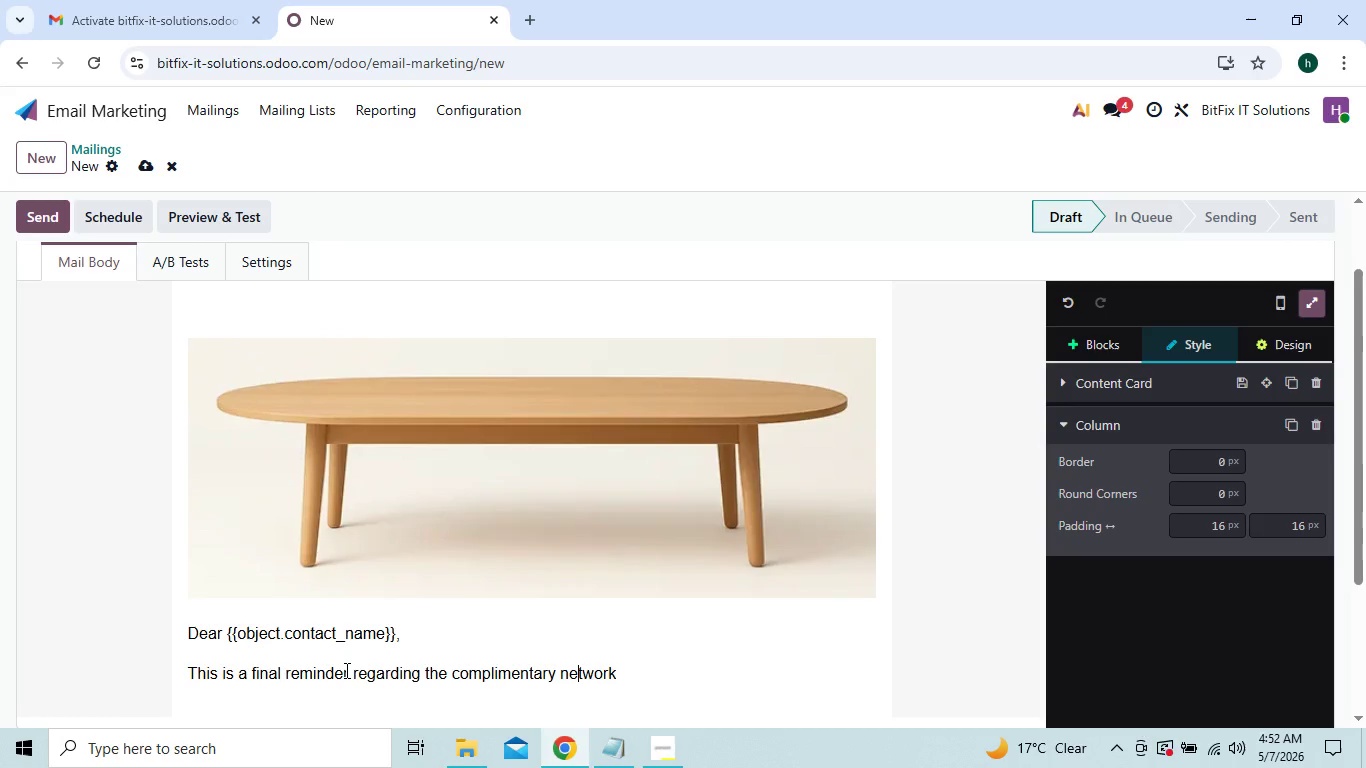 
key(ArrowLeft)
 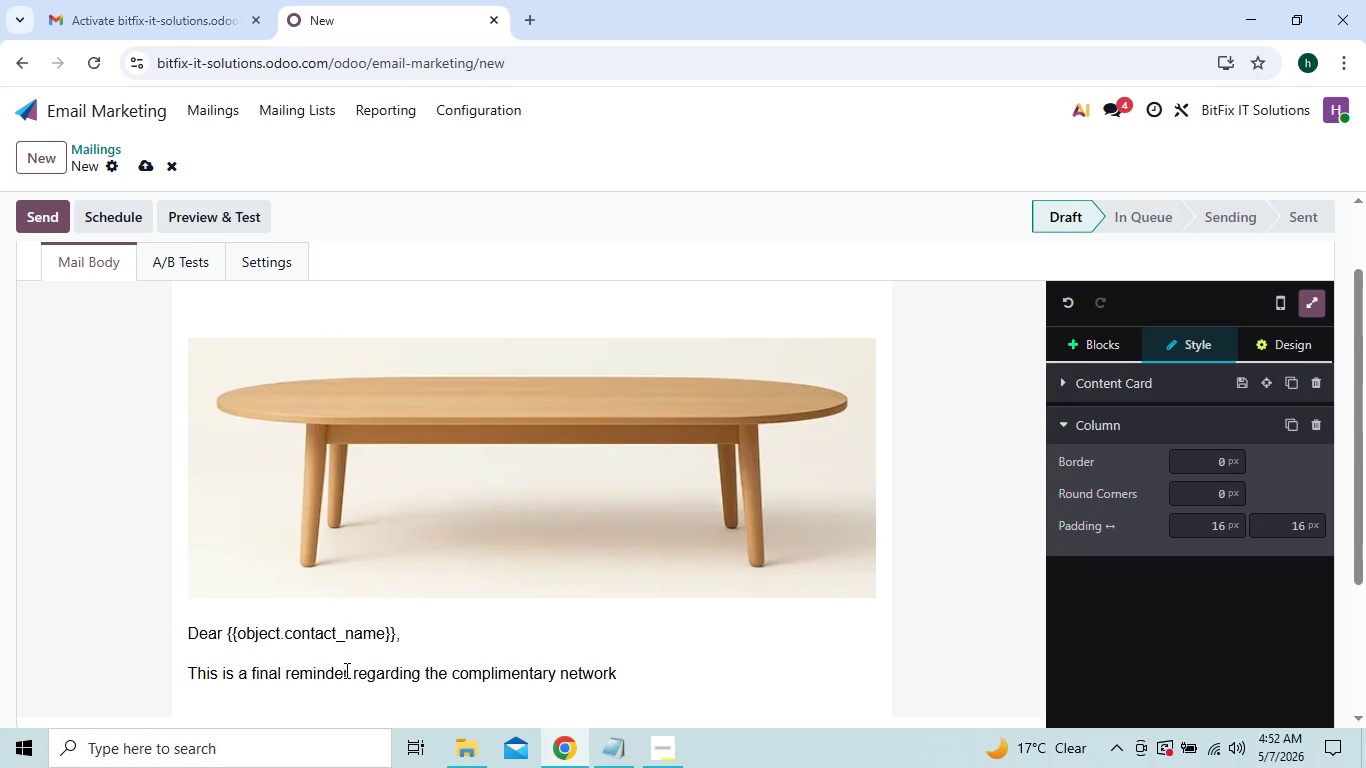 
key(Backspace)
 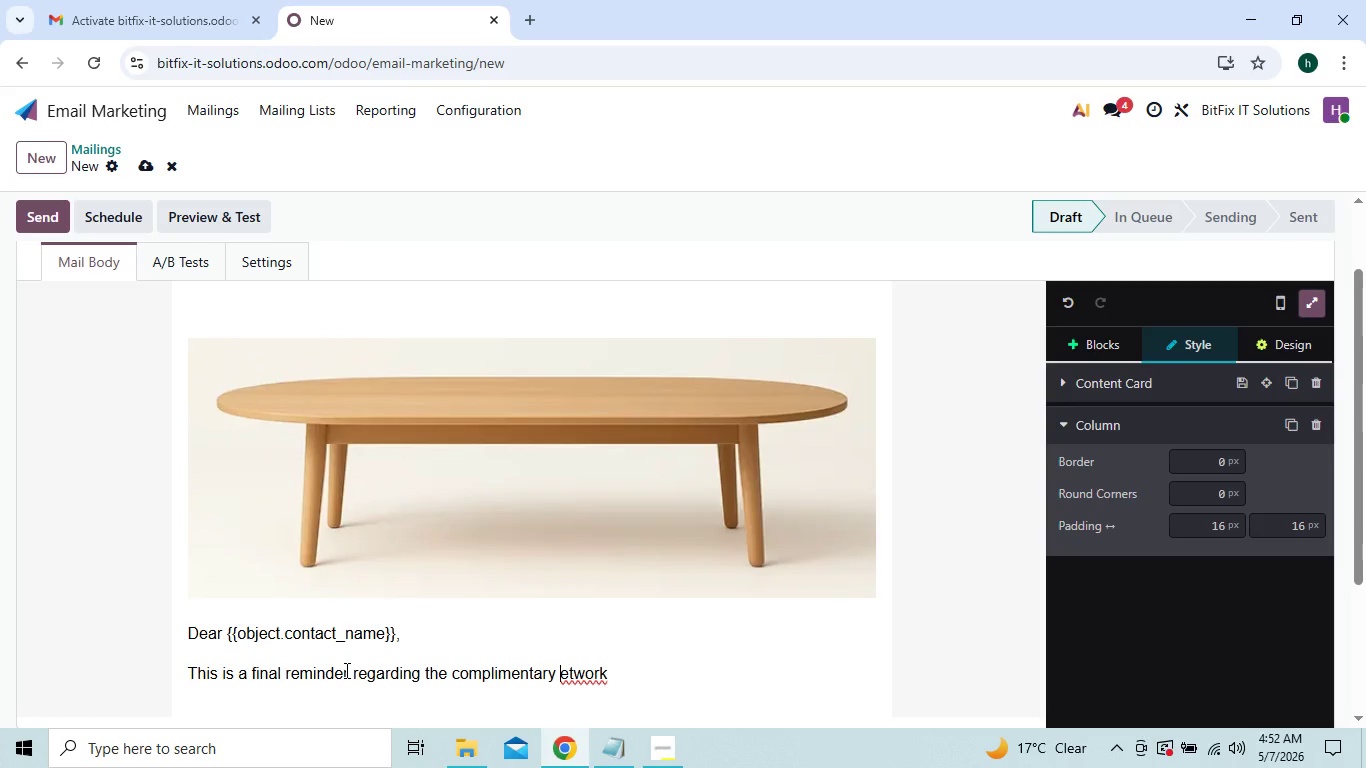 
key(Shift+N)
 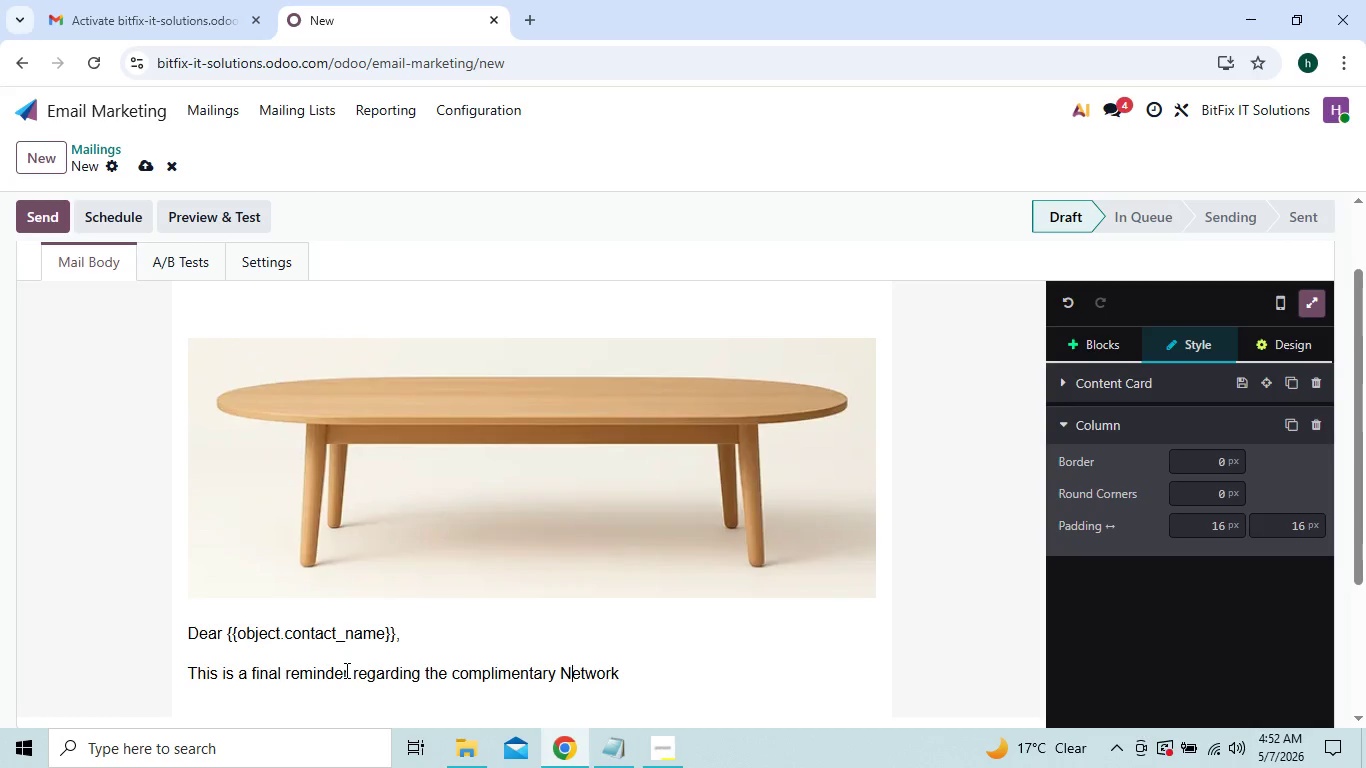 
key(ArrowLeft)
 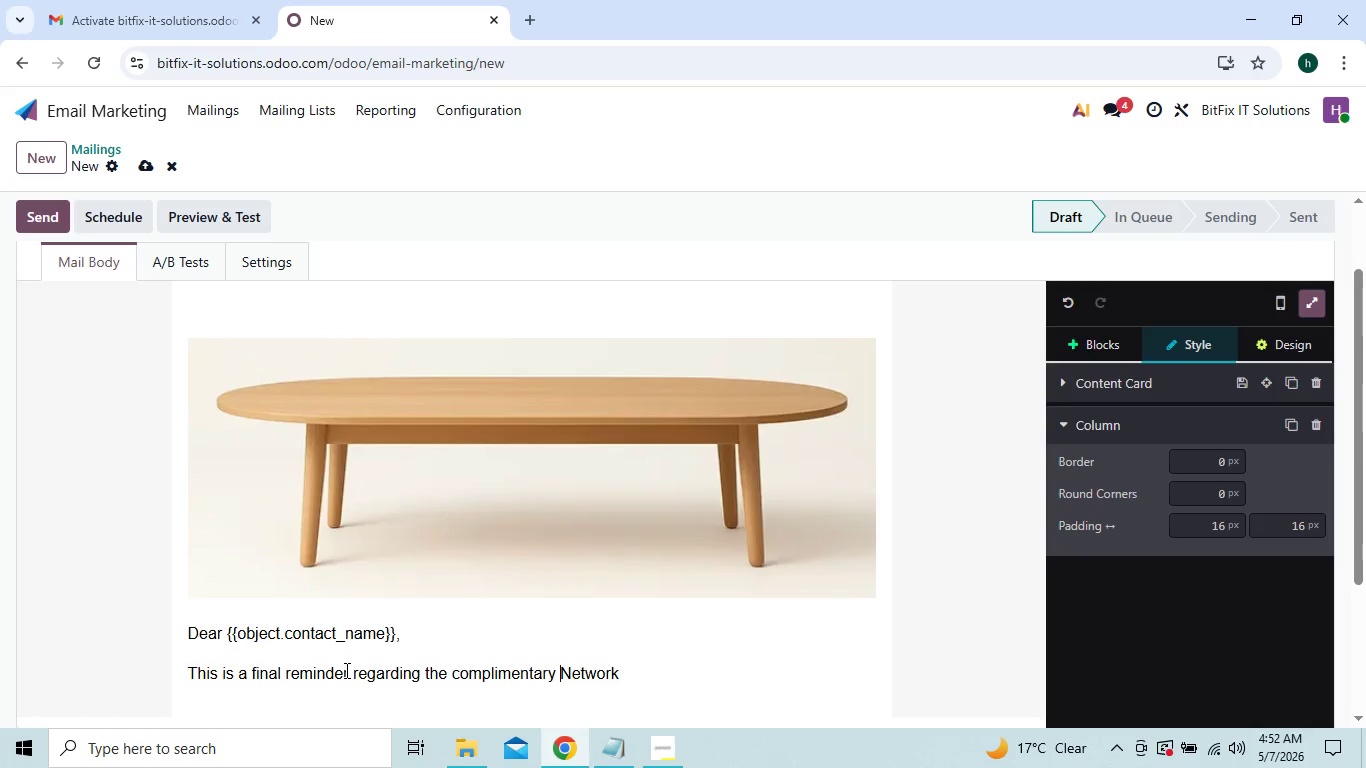 
key(ArrowRight)
 